 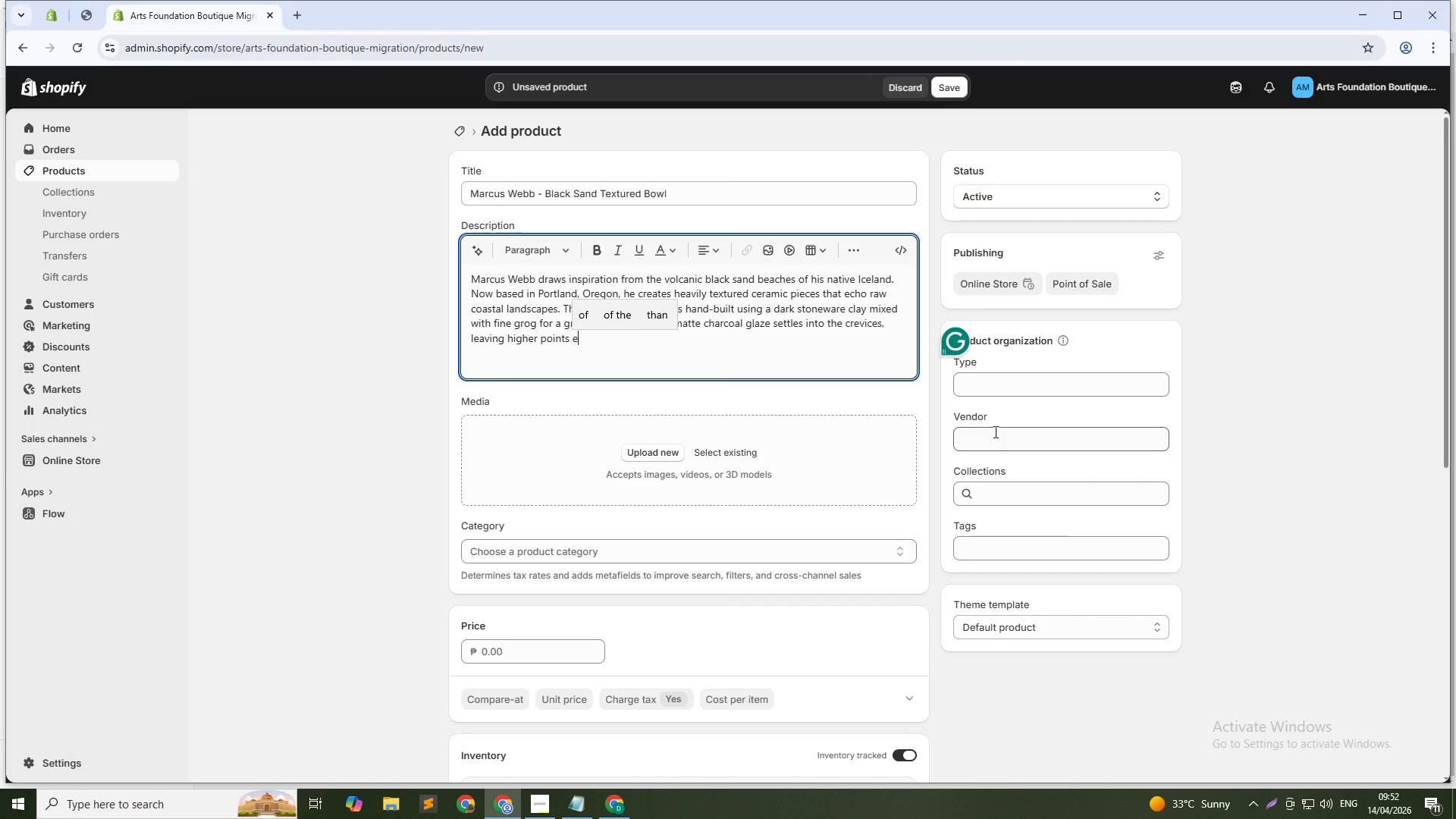 
hold_key(key=ShiftLeft, duration=0.38)
 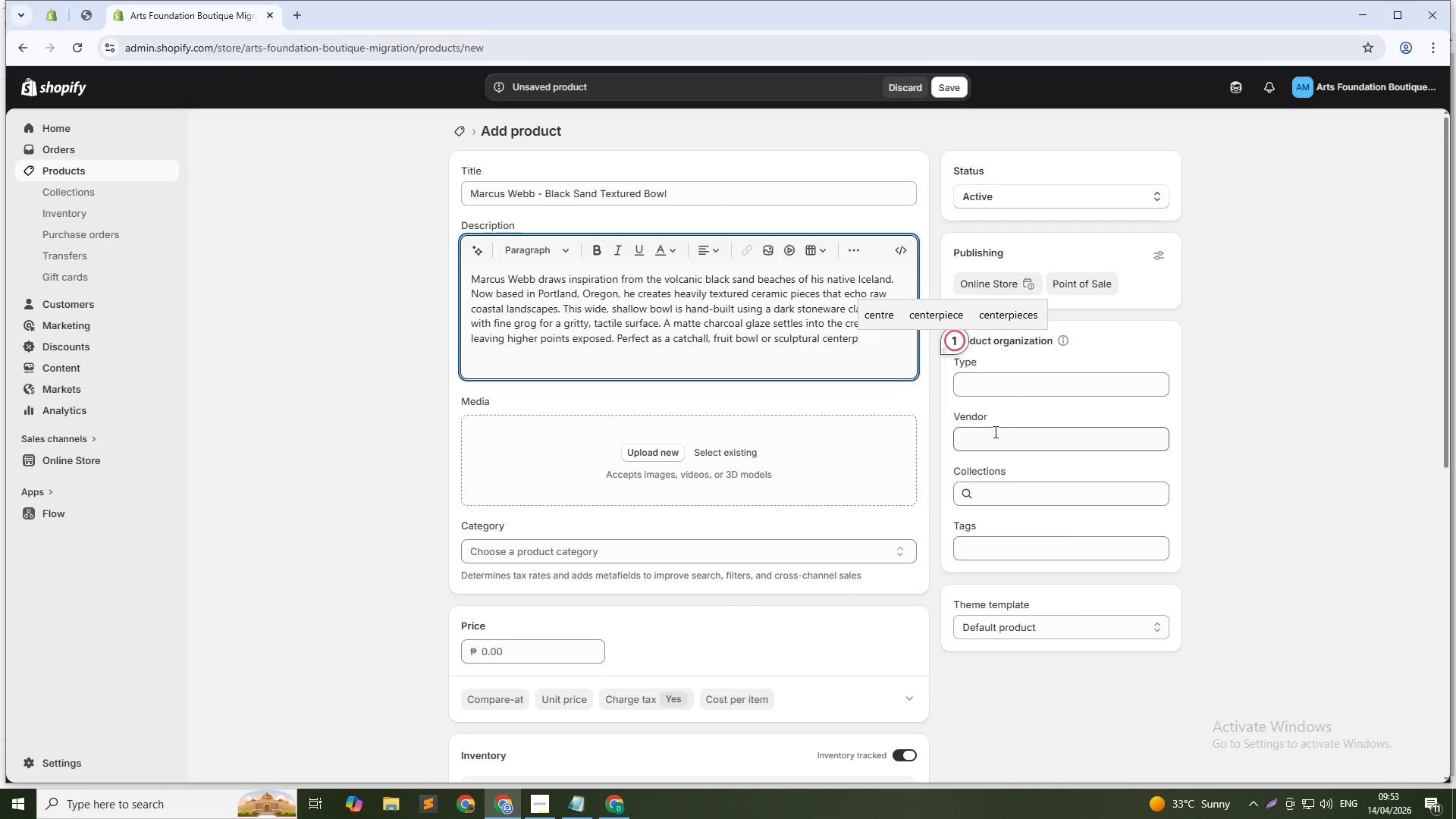 
wait(30.95)
 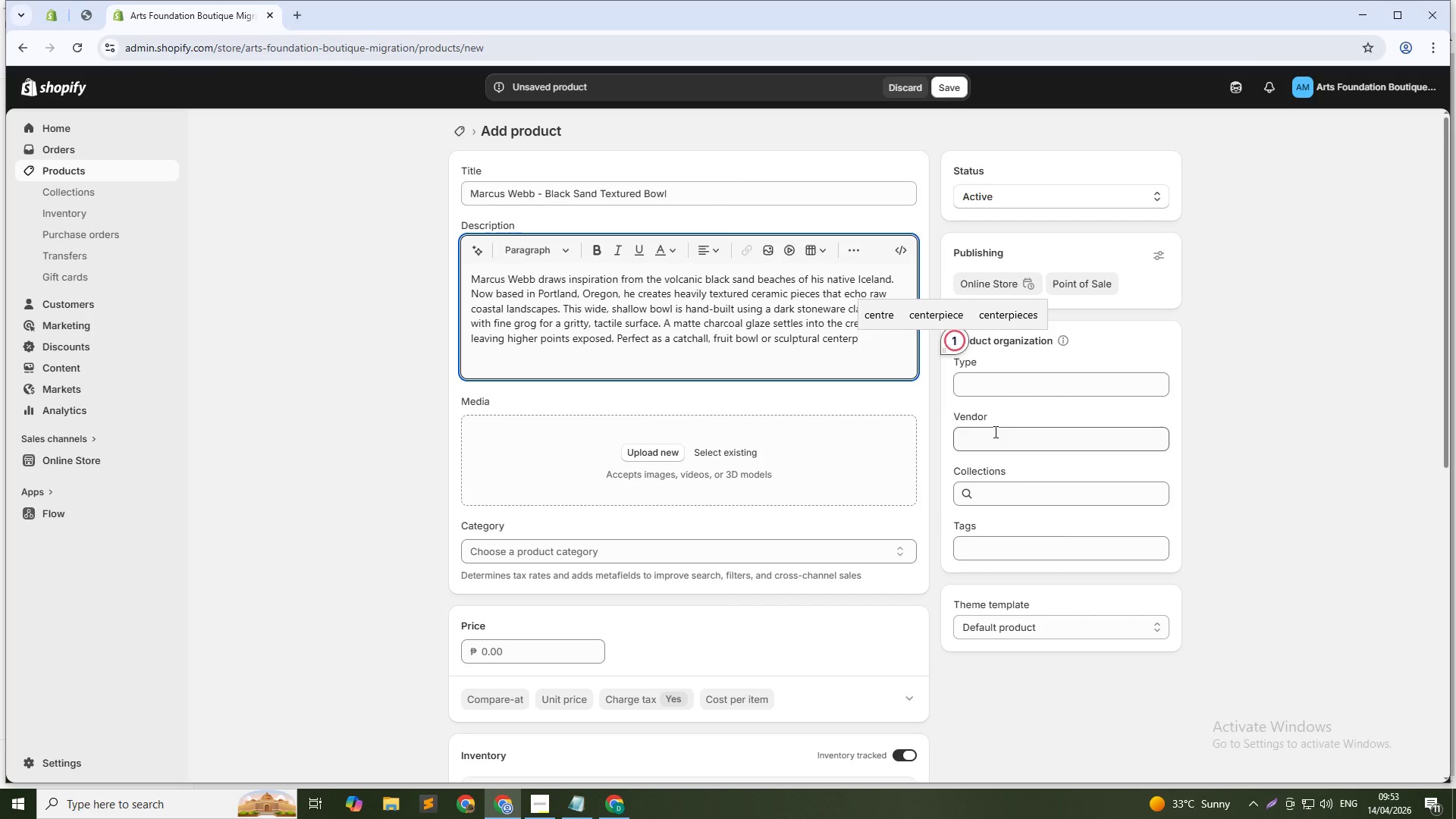 
hold_key(key=ShiftLeft, duration=0.59)
 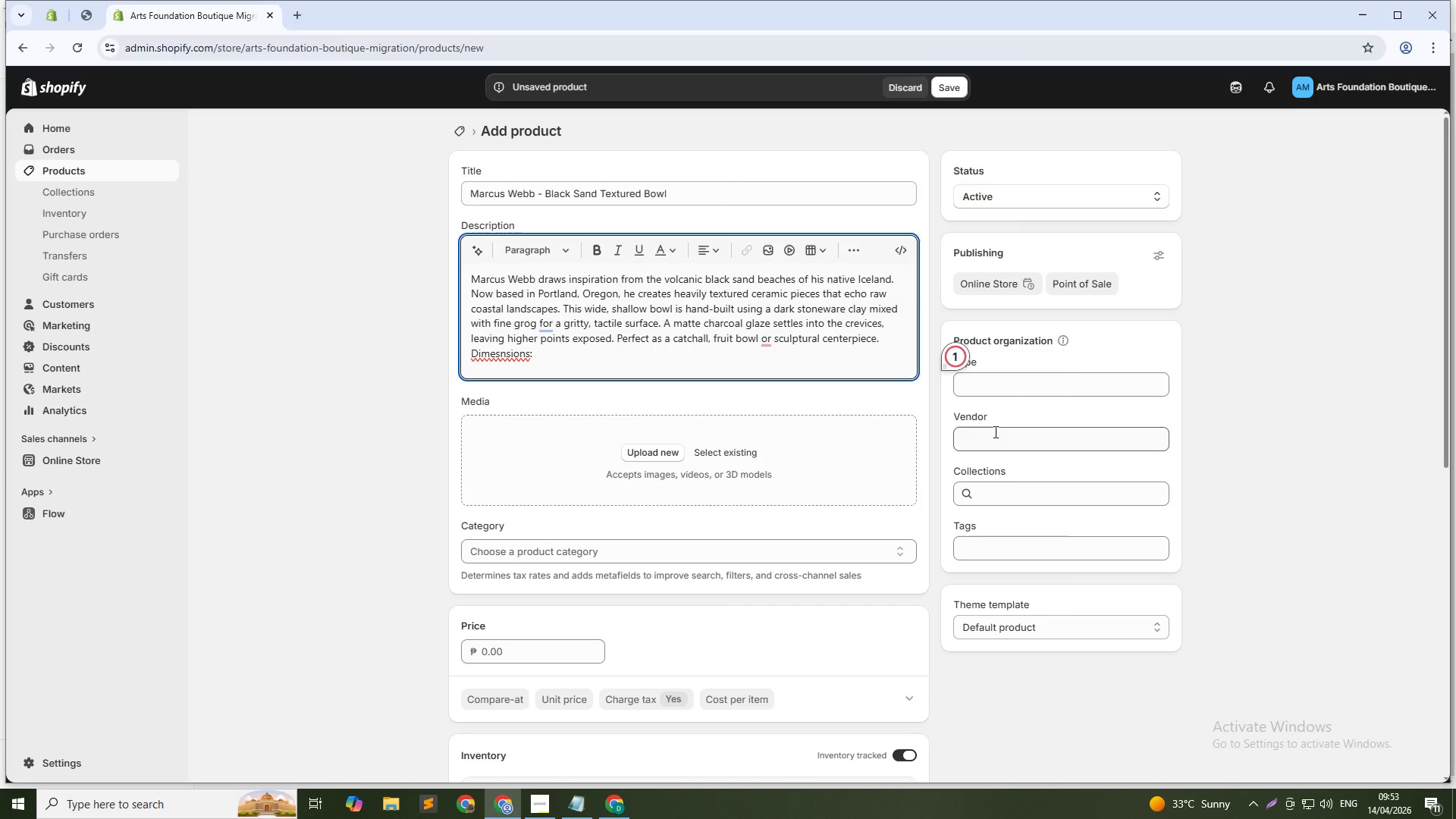 
wait(11.06)
 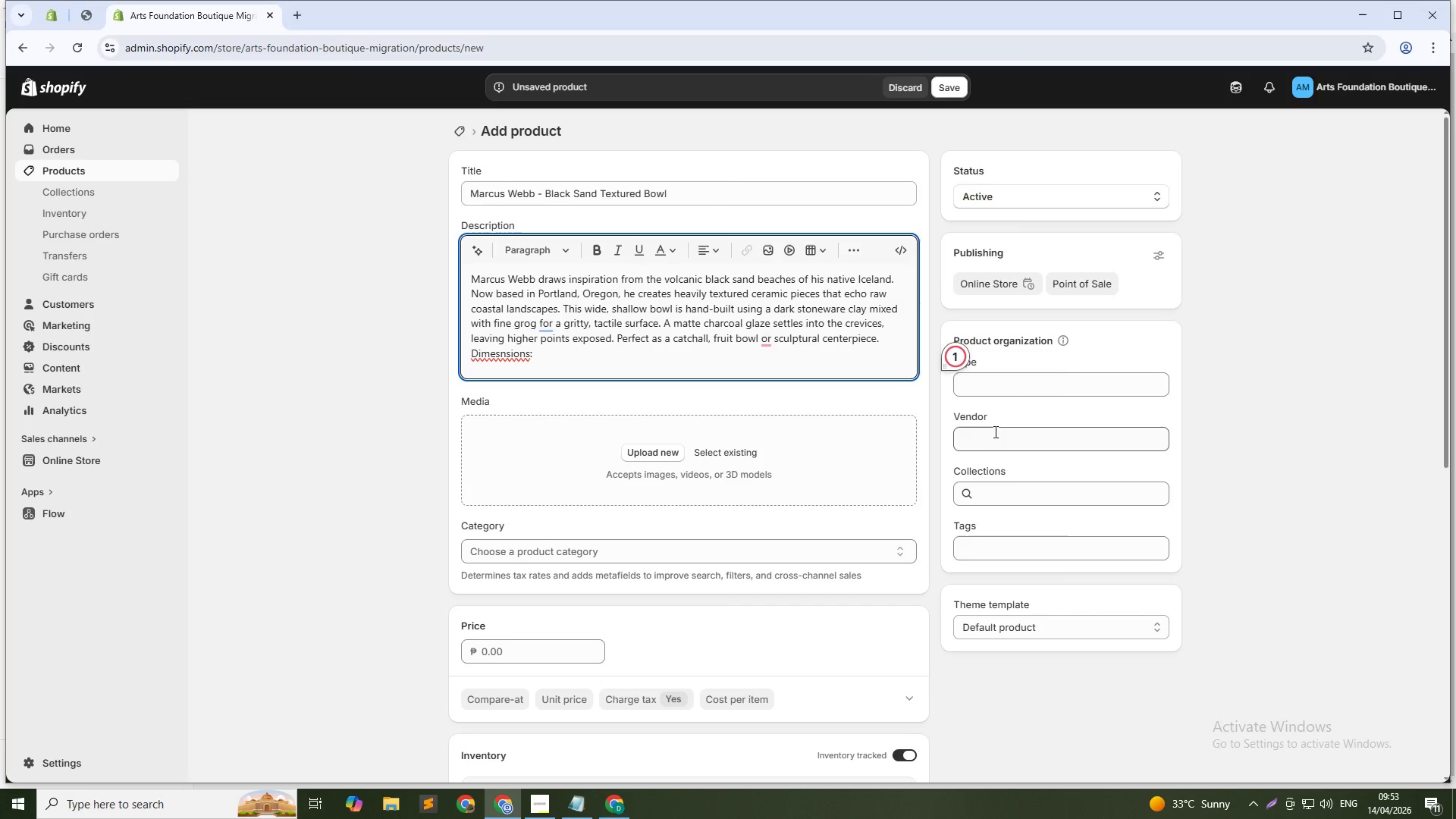 
hold_key(key=ArrowLeft, duration=0.98)
 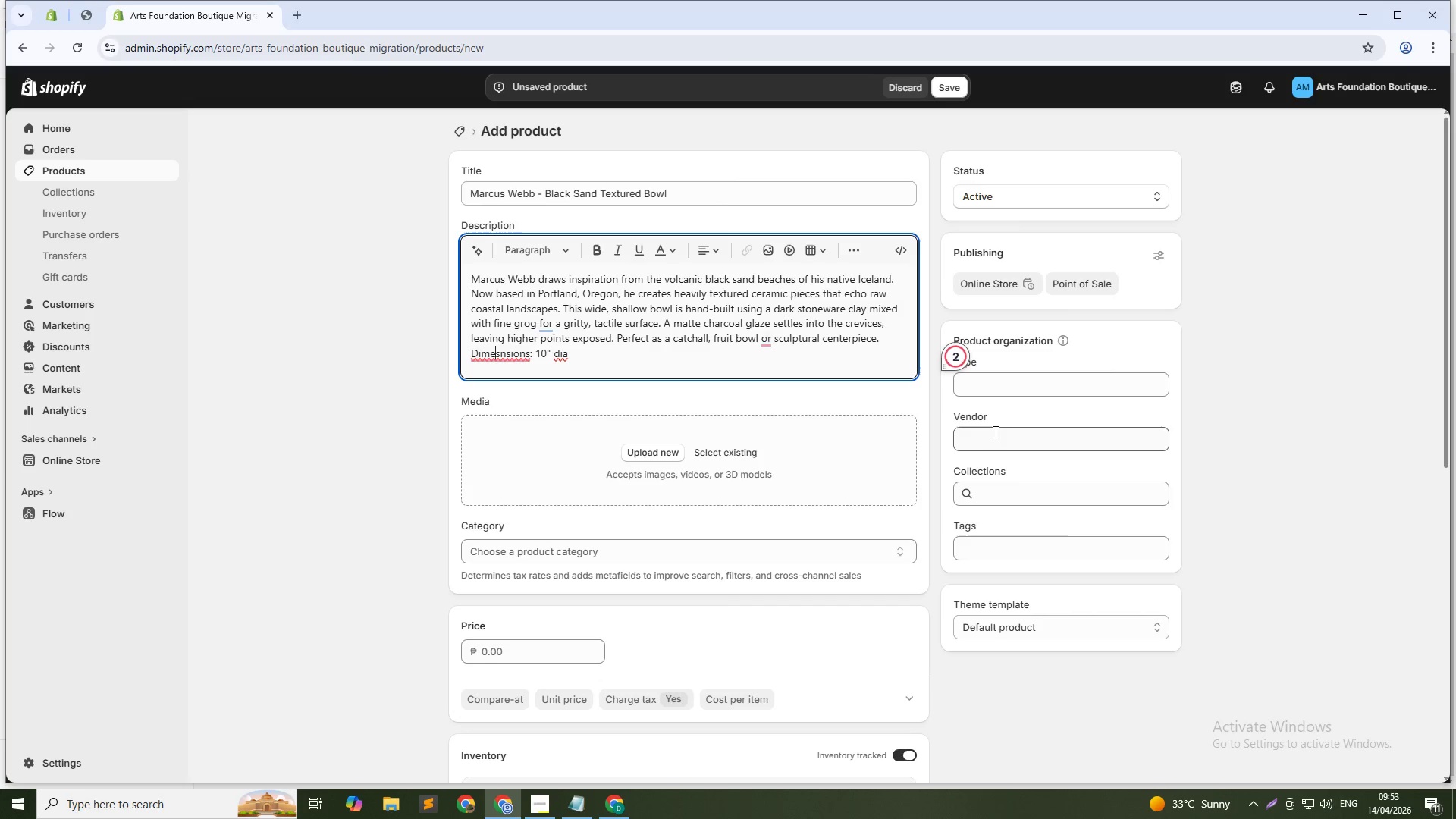 
key(ArrowRight)
 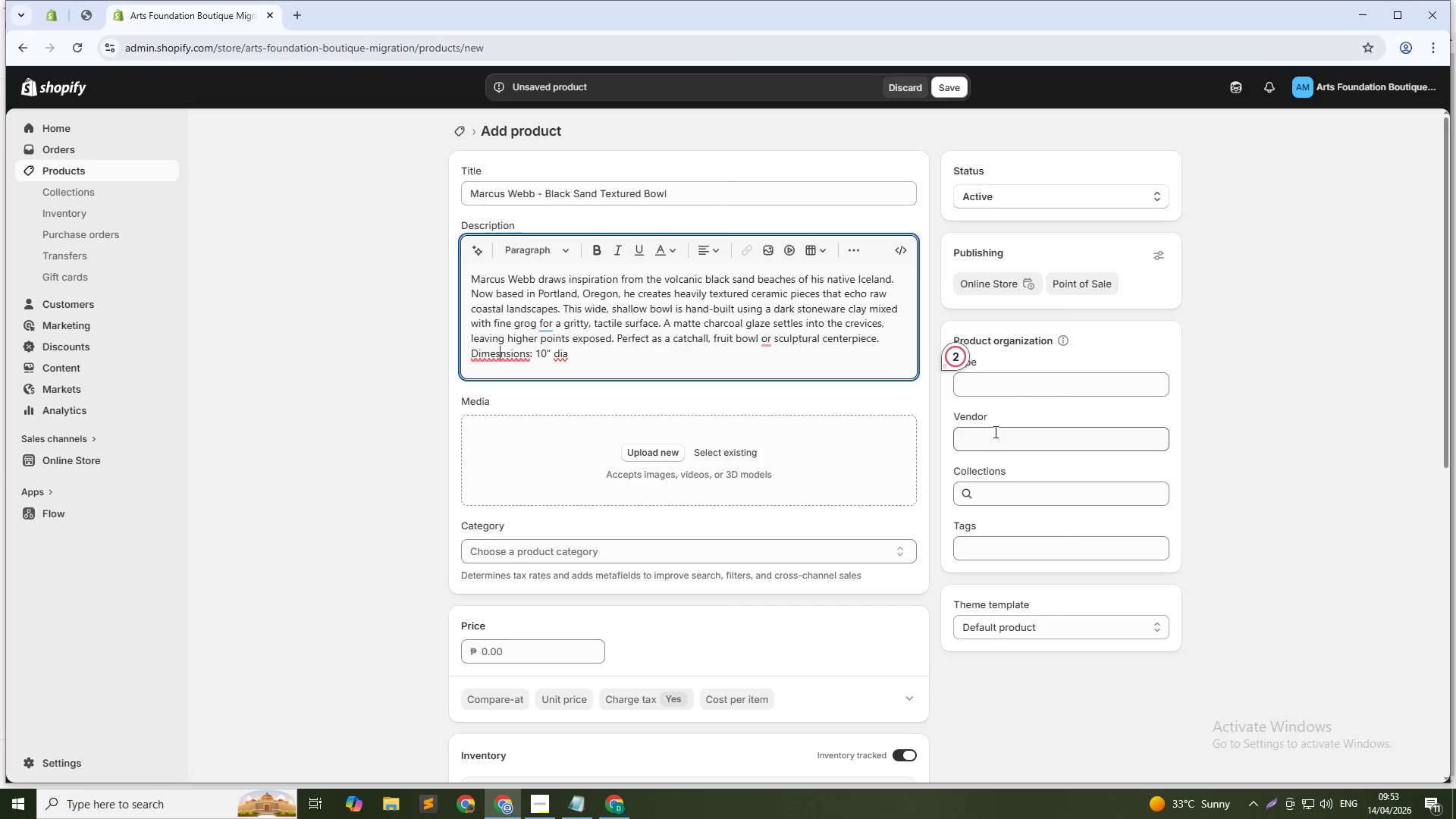 
key(Backspace)
 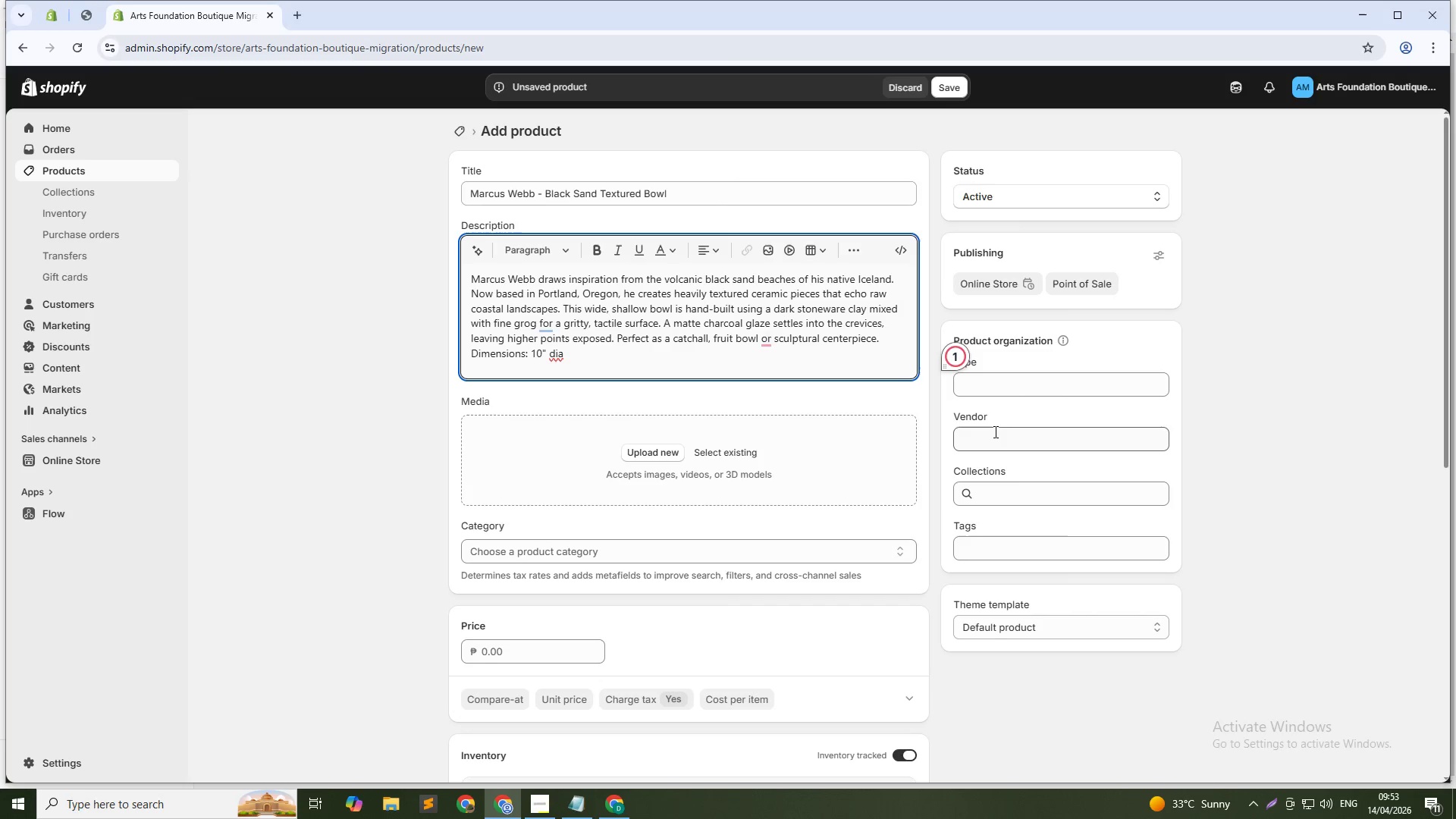 
key(ArrowDown)
 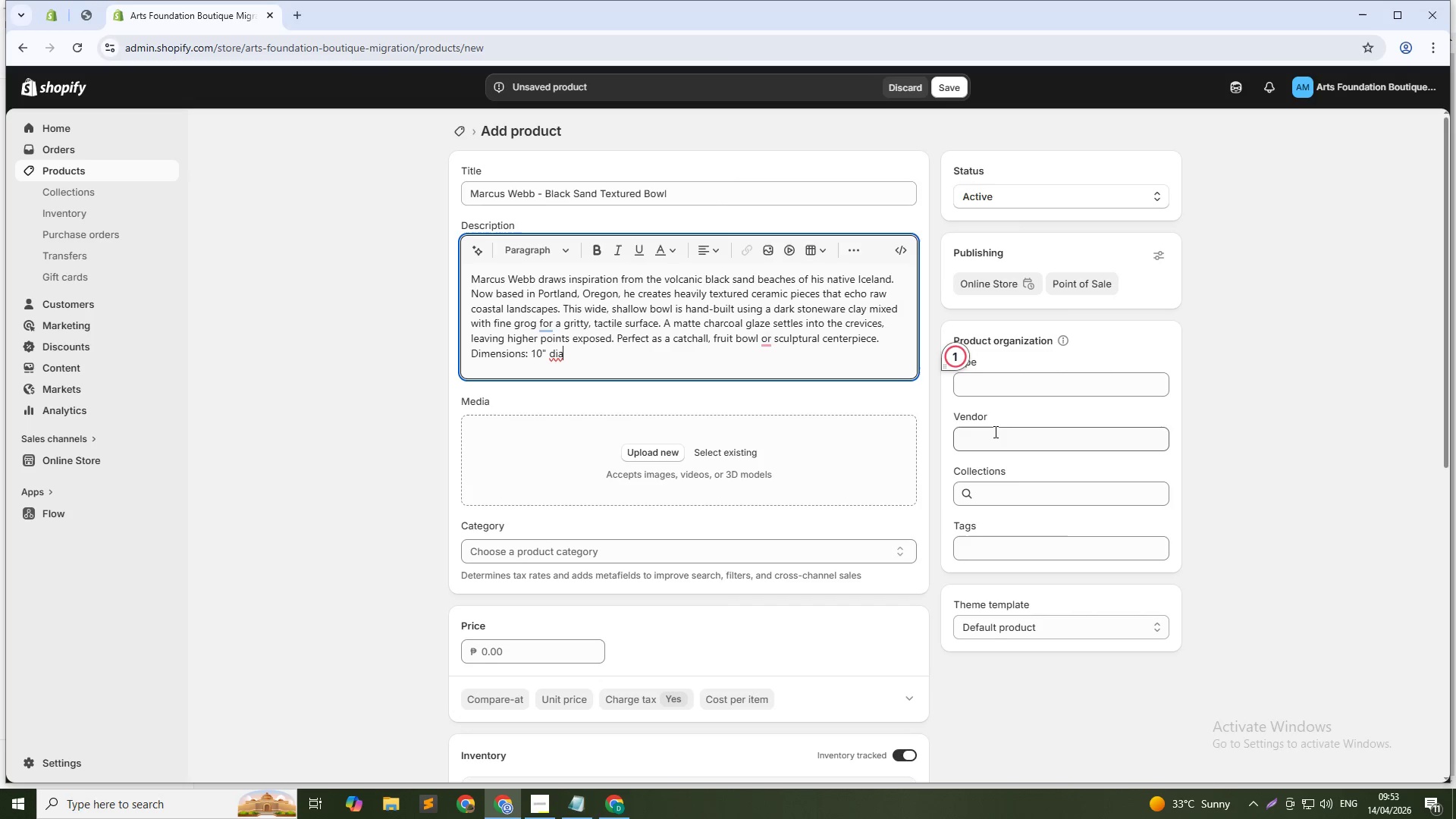 
type(meter x 3" deep. Signed by the artist. )
 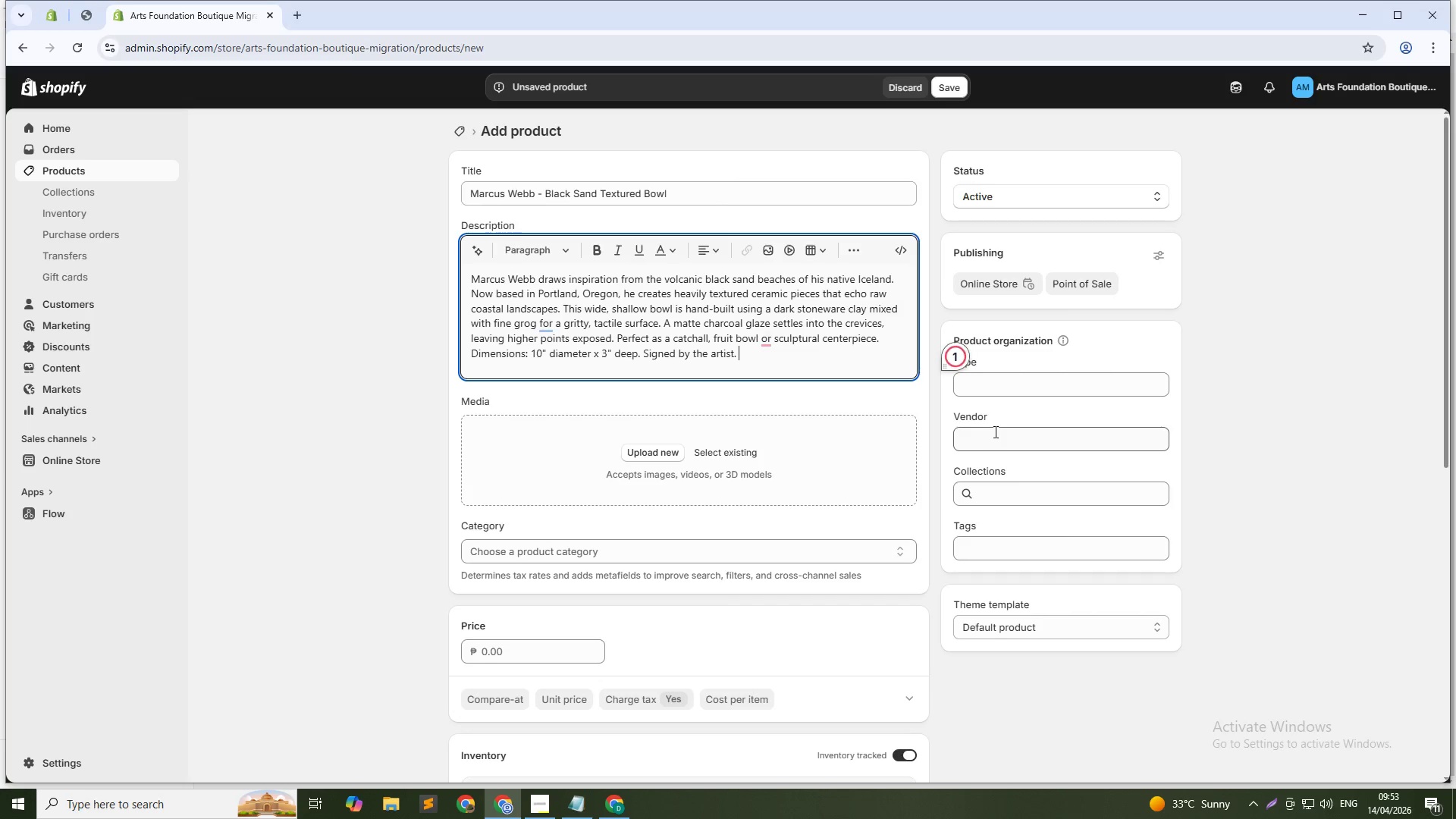 
type(Marcu's work has been featured in Ceramics Monthly and is collected by chefs and designers nationwide. Your purchase directly funds kiln)
 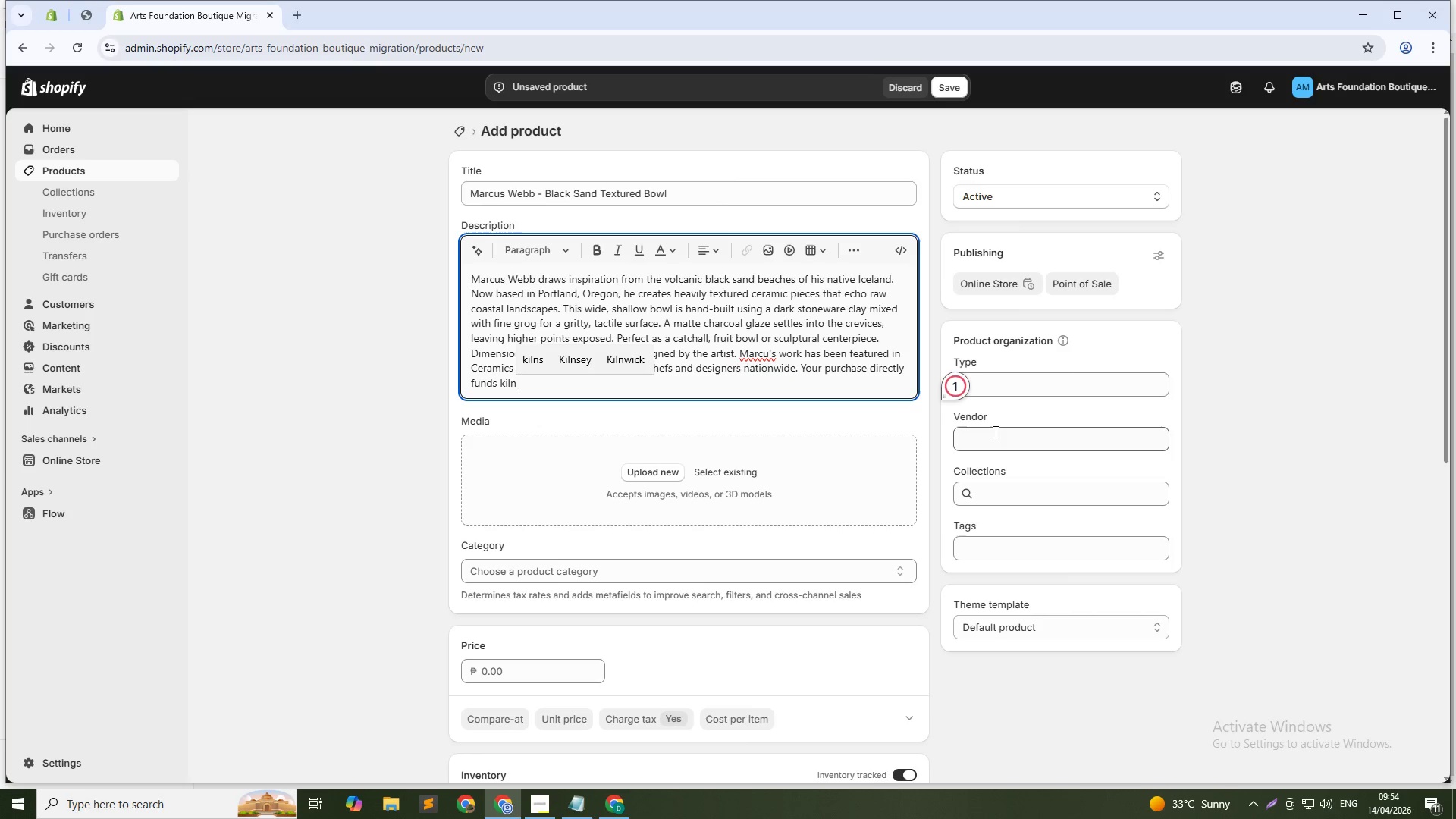 
type( access for underrepresented artists.)
 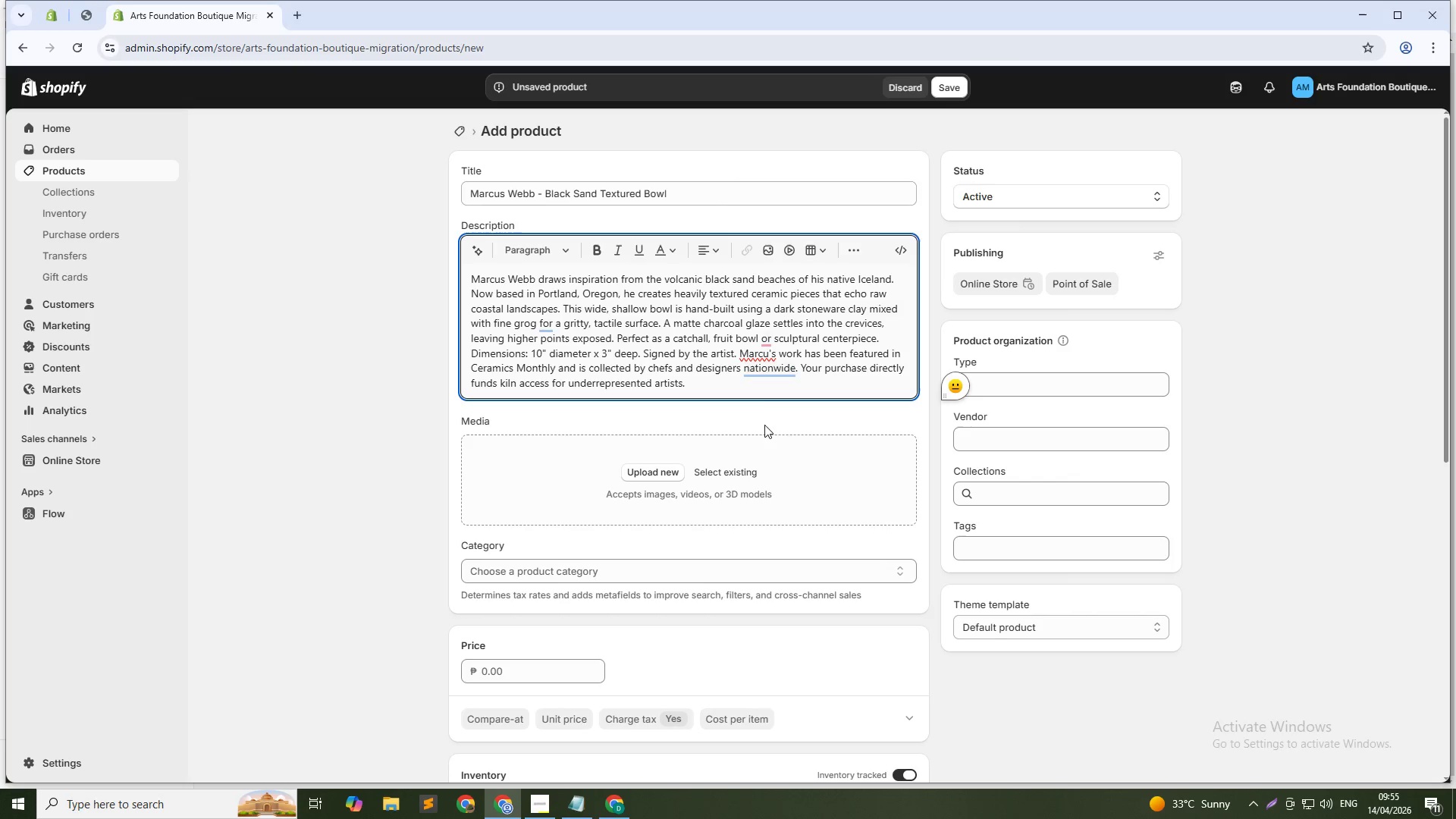 
wait(9.84)
 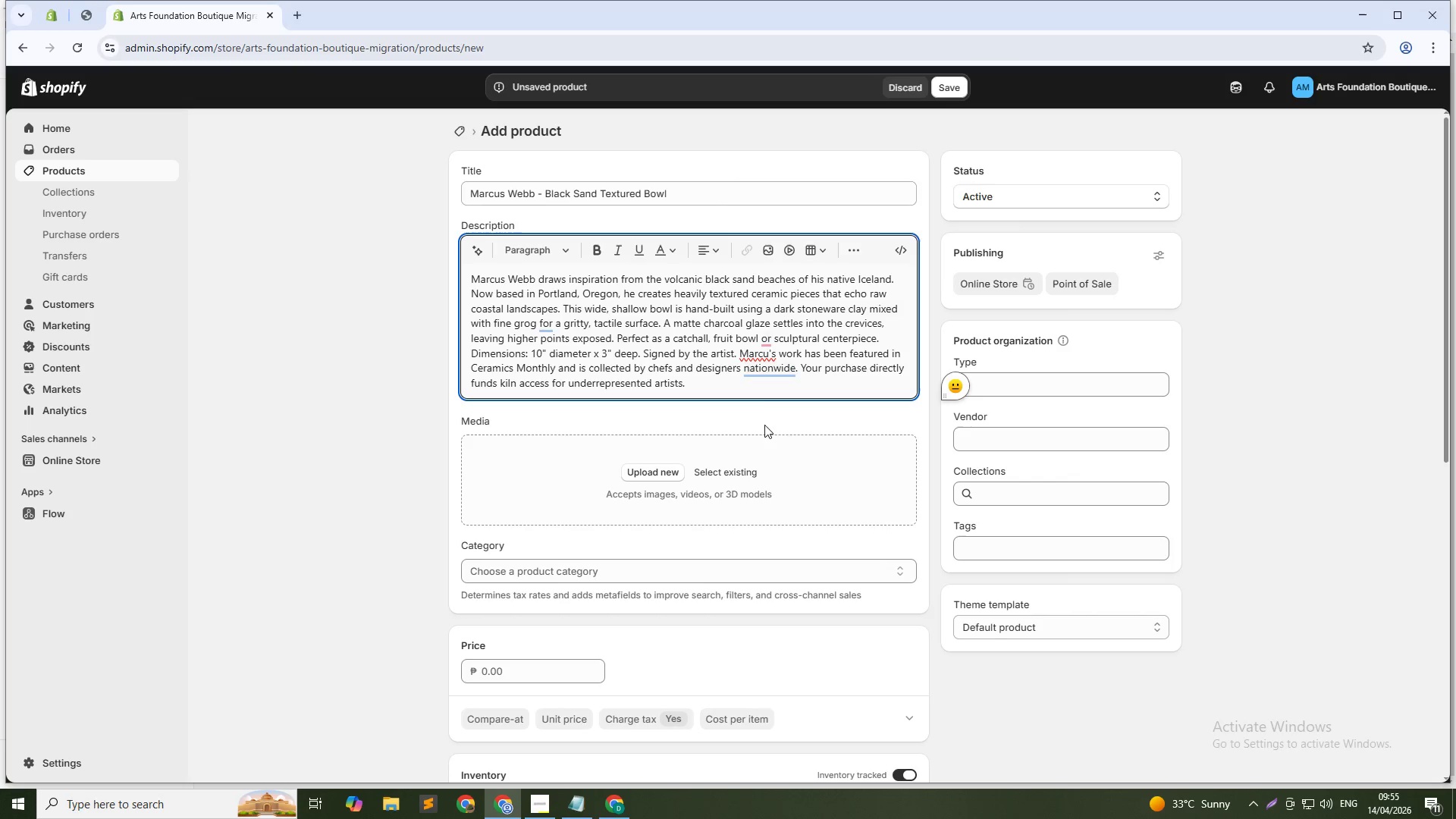 
left_click([516, 670])
 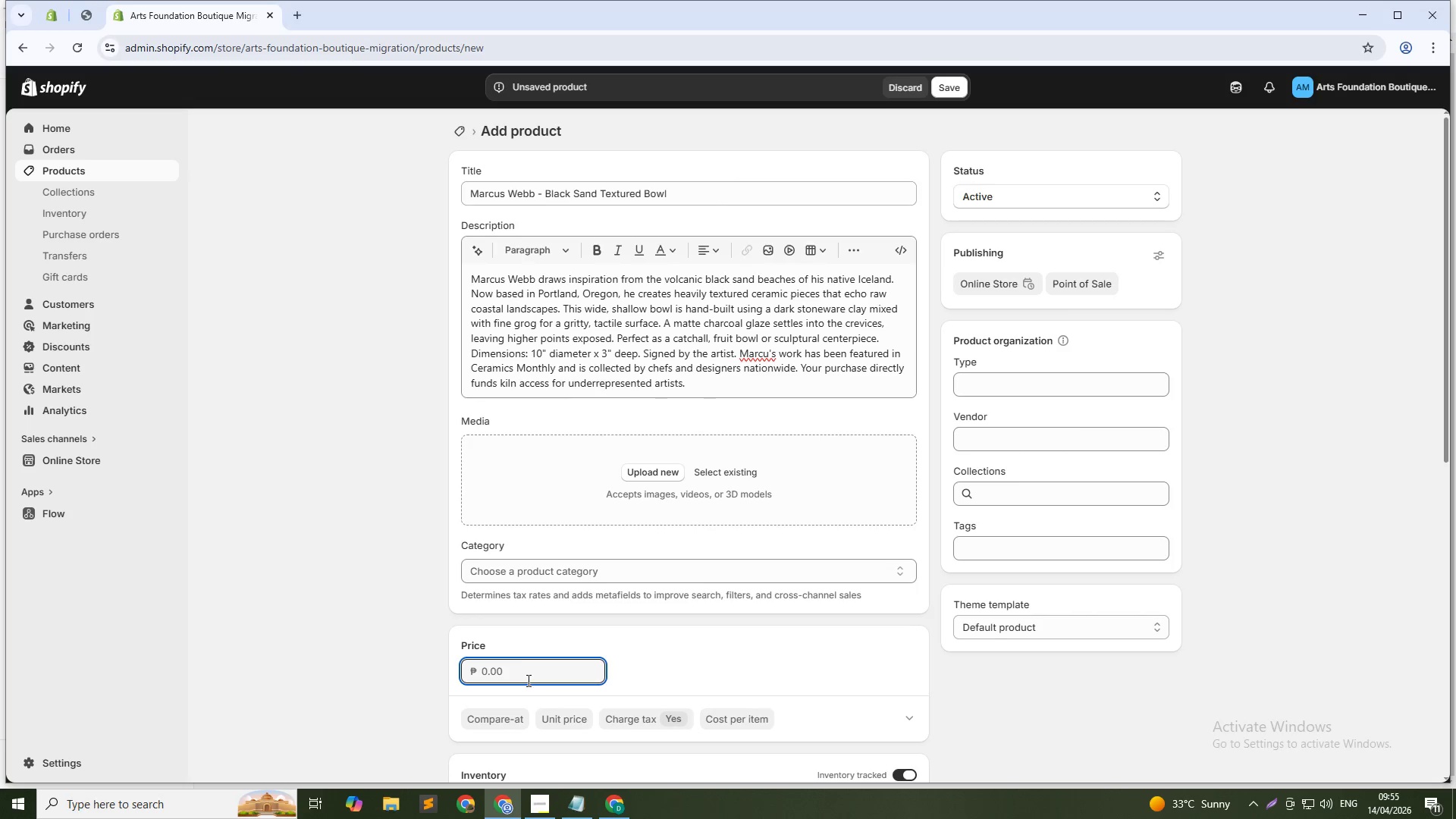 
key(Numpad1)
 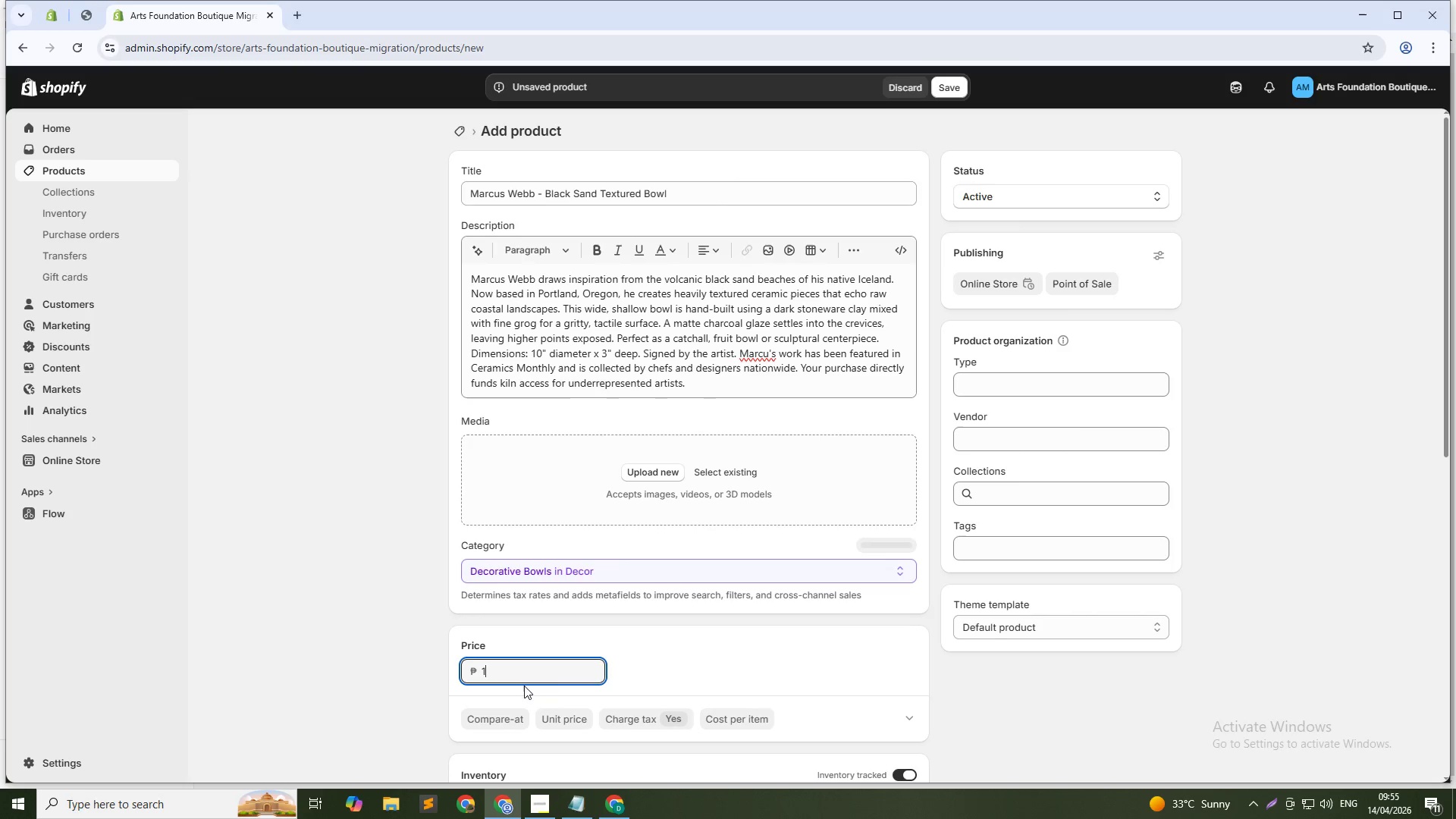 
key(Numpad4)
 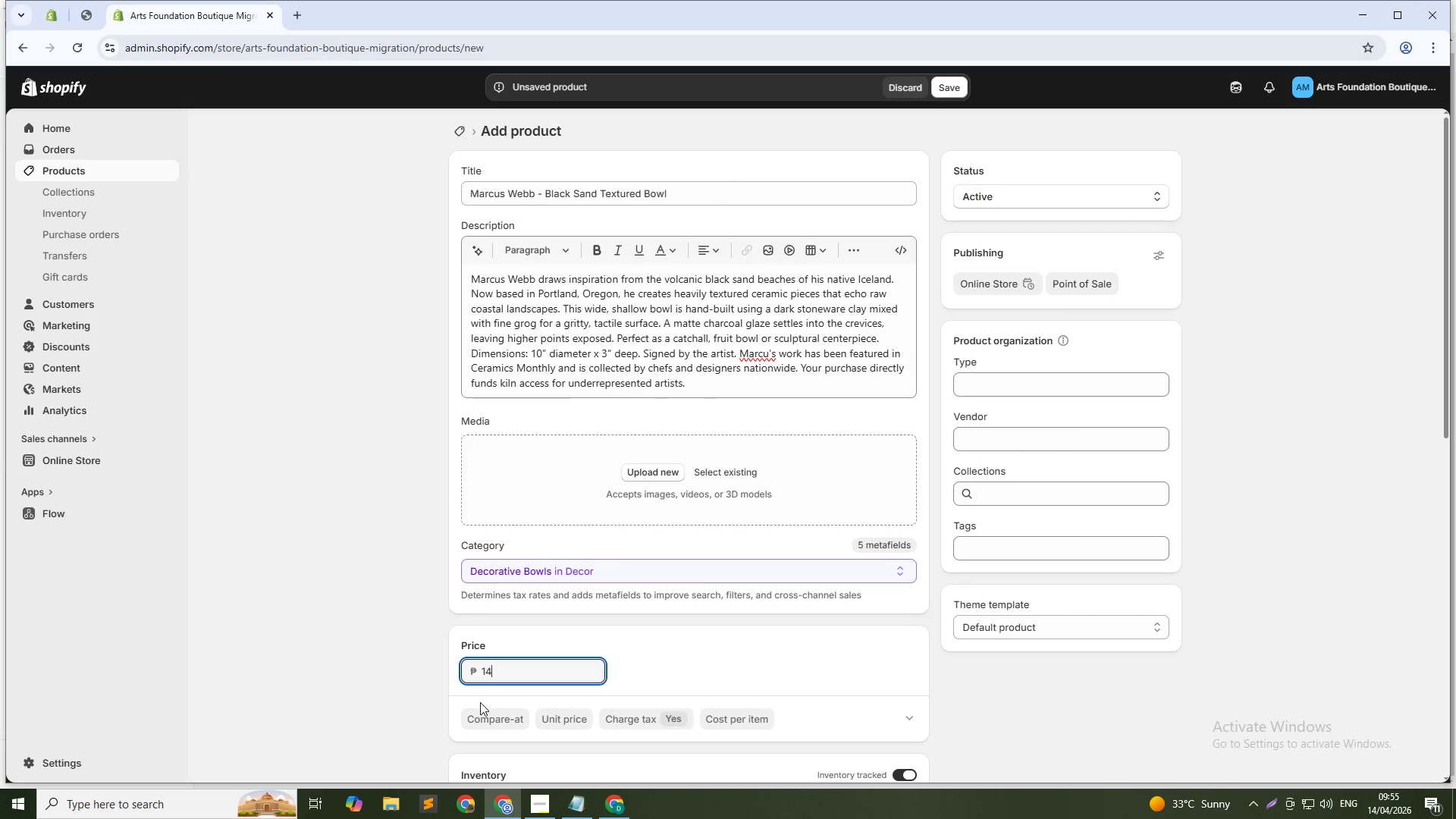 
key(Numpad5)
 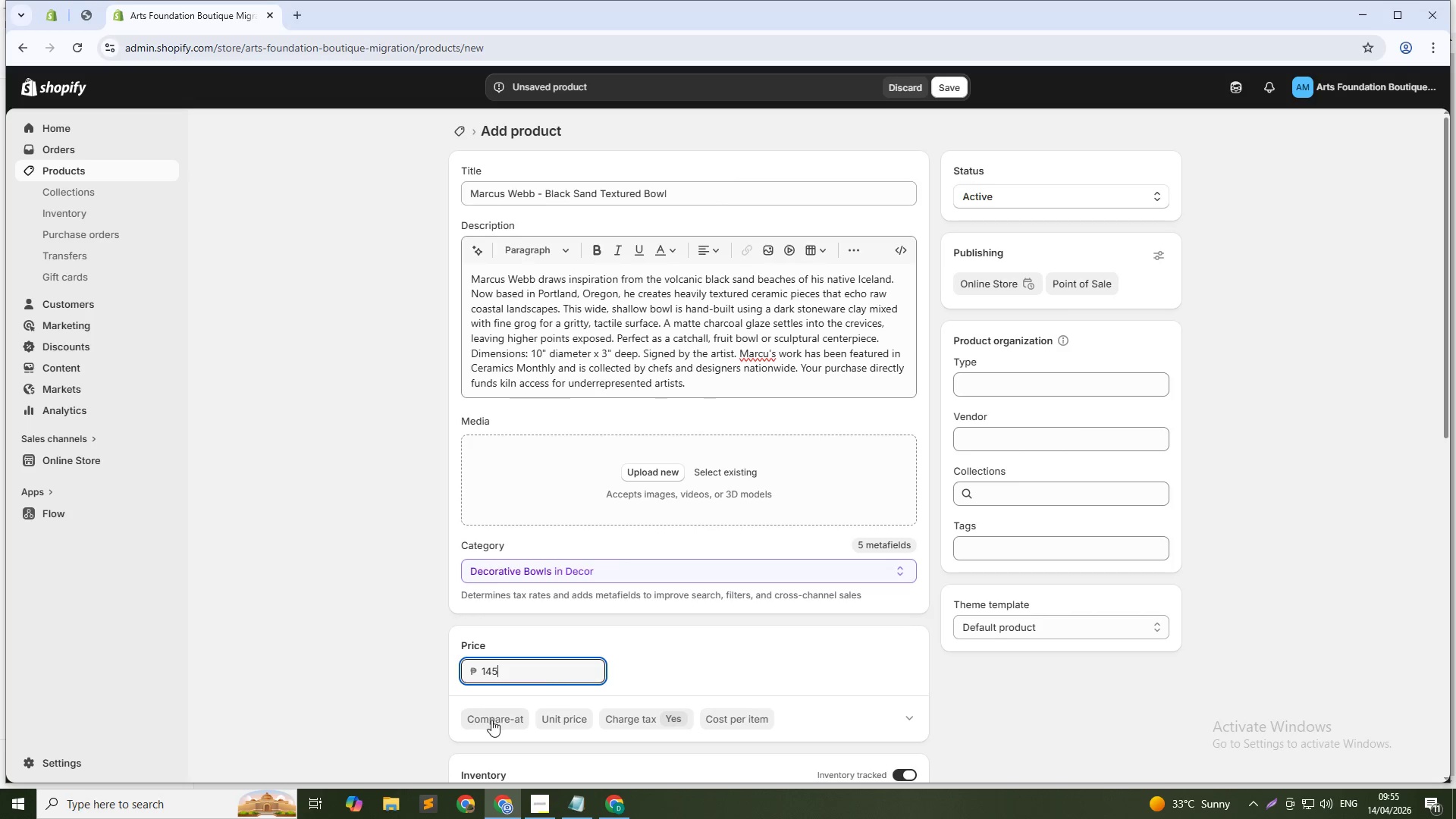 
left_click([491, 720])
 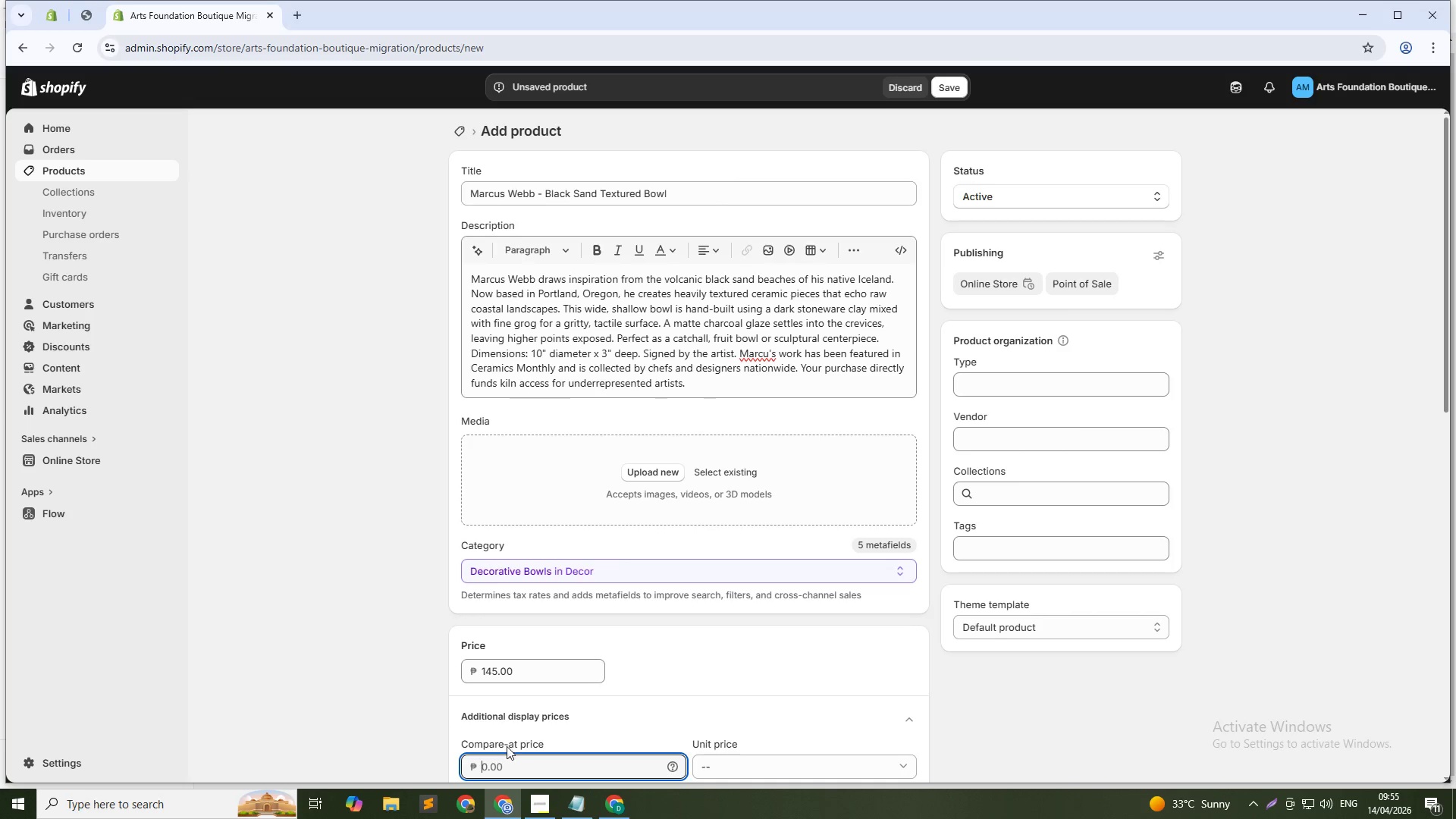 
key(Numpad1)
 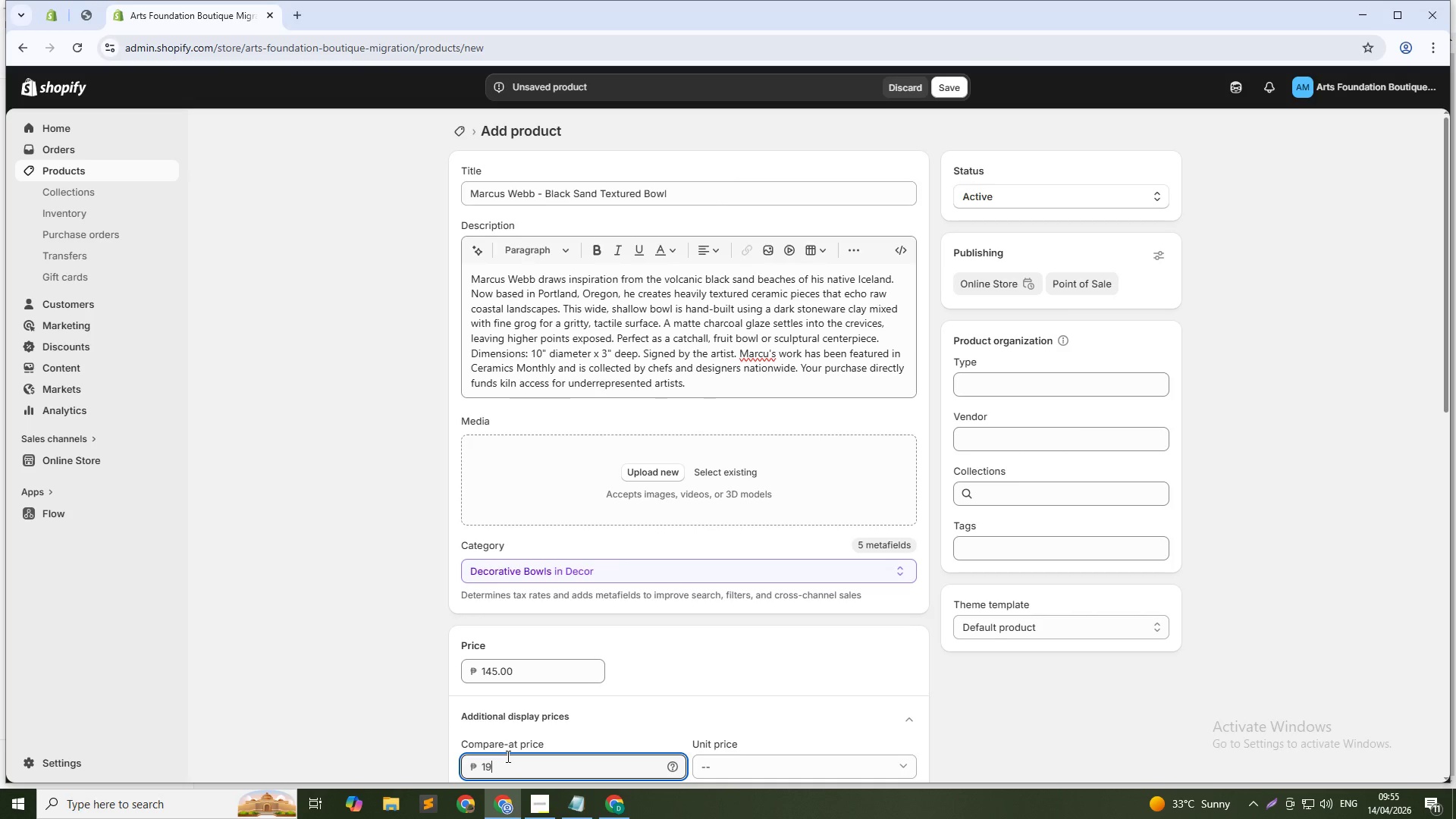 
key(Numpad9)
 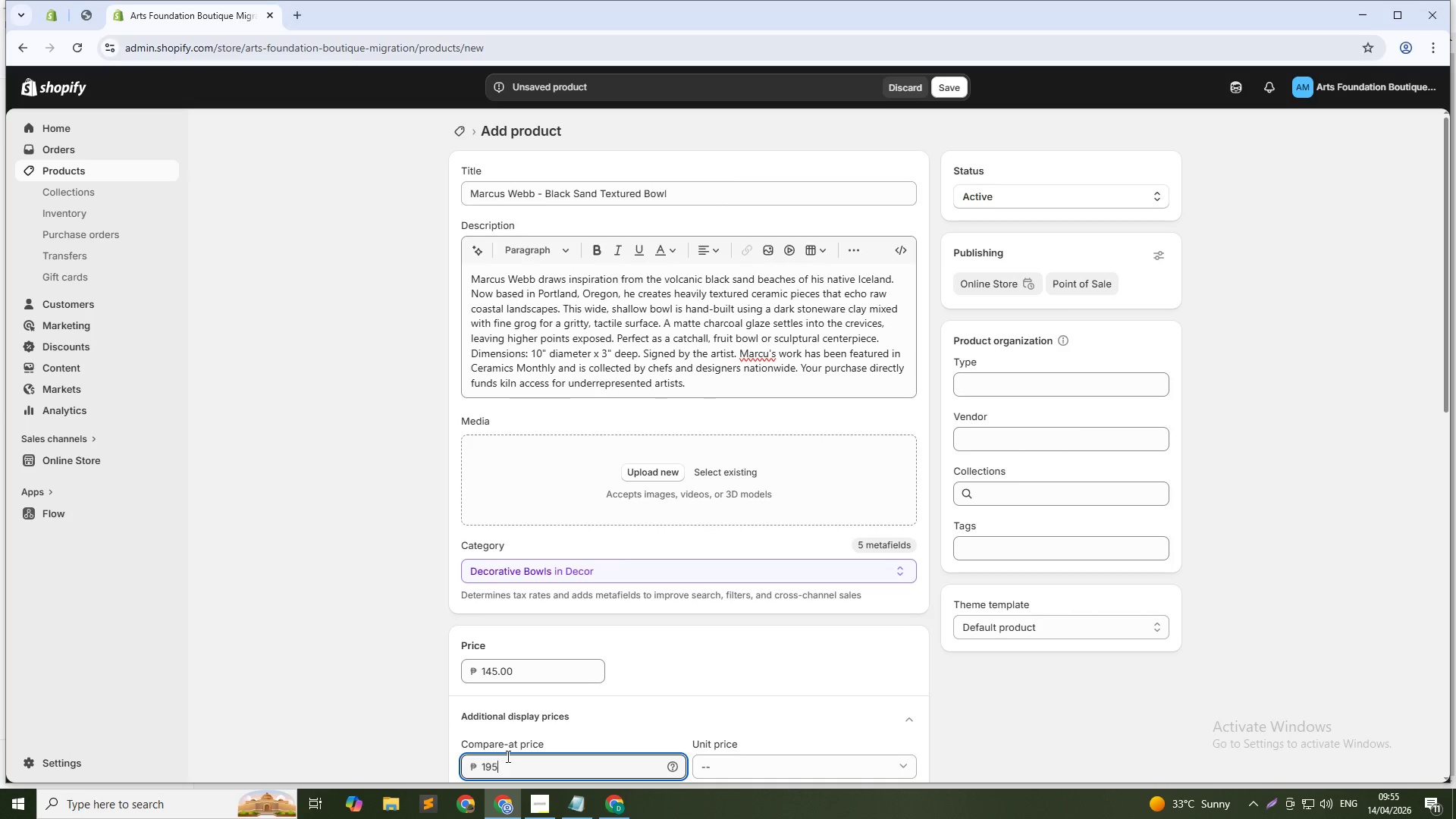 
key(Numpad5)
 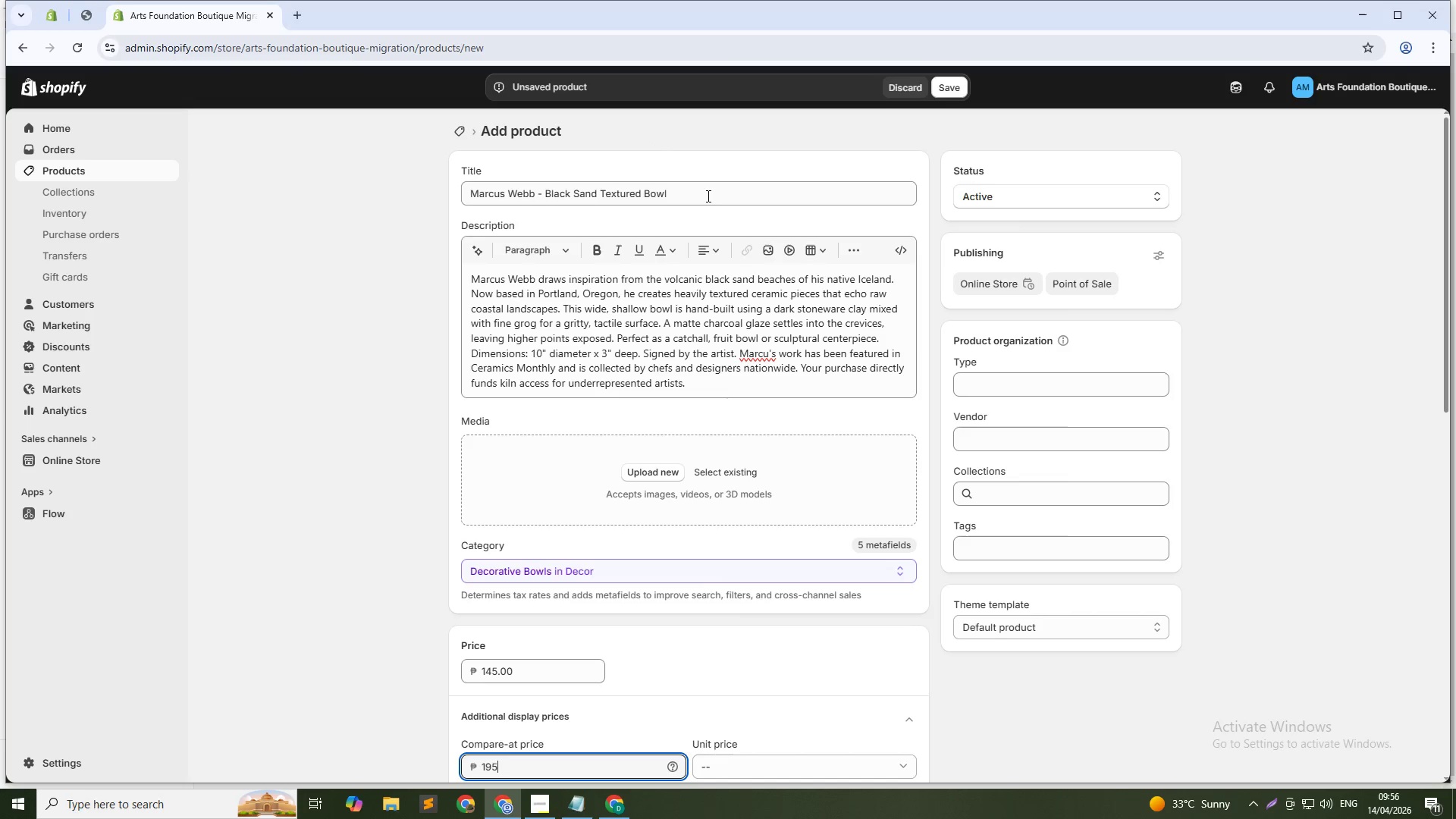 
wait(66.97)
 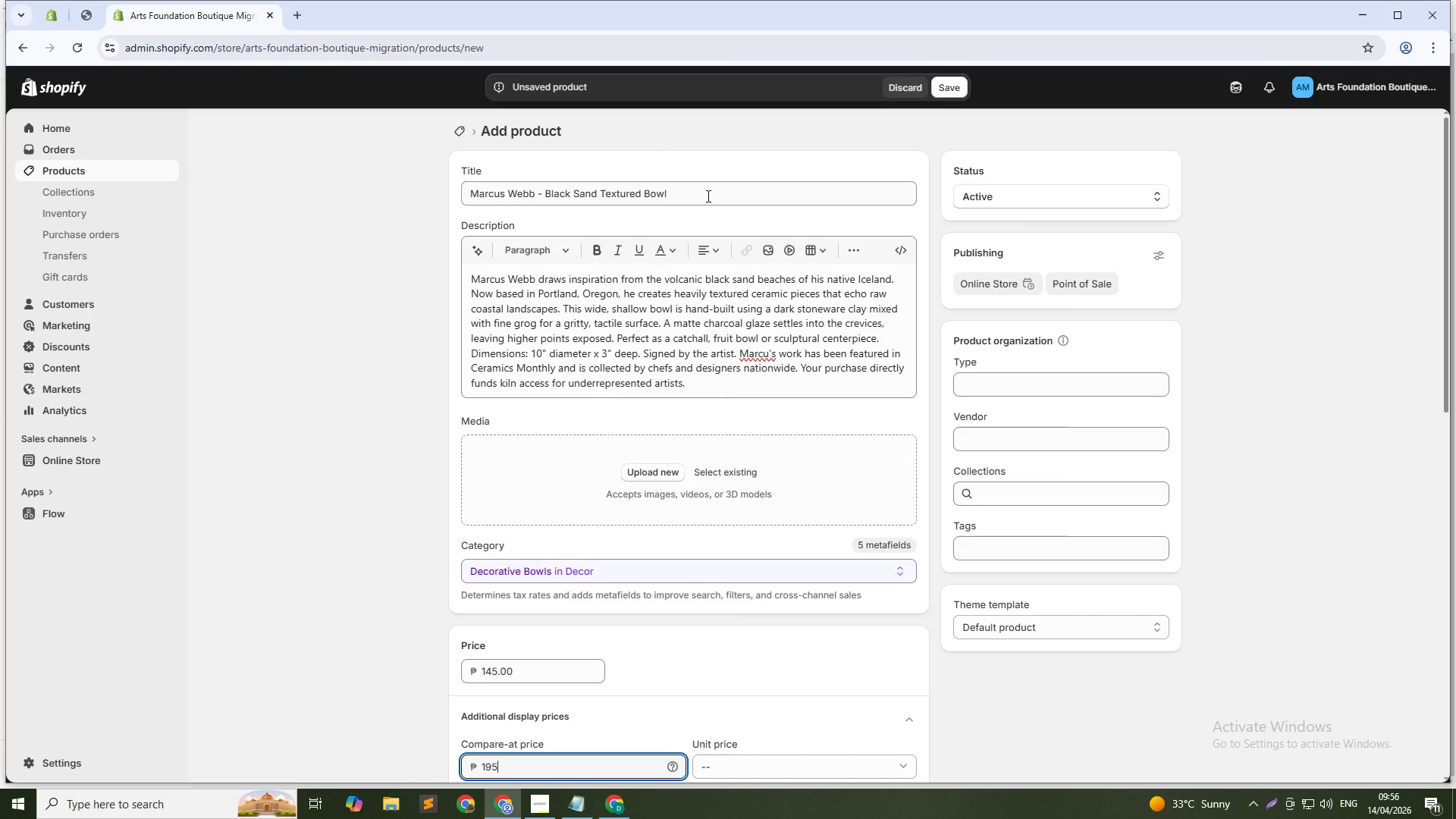 
left_click([1004, 443])
 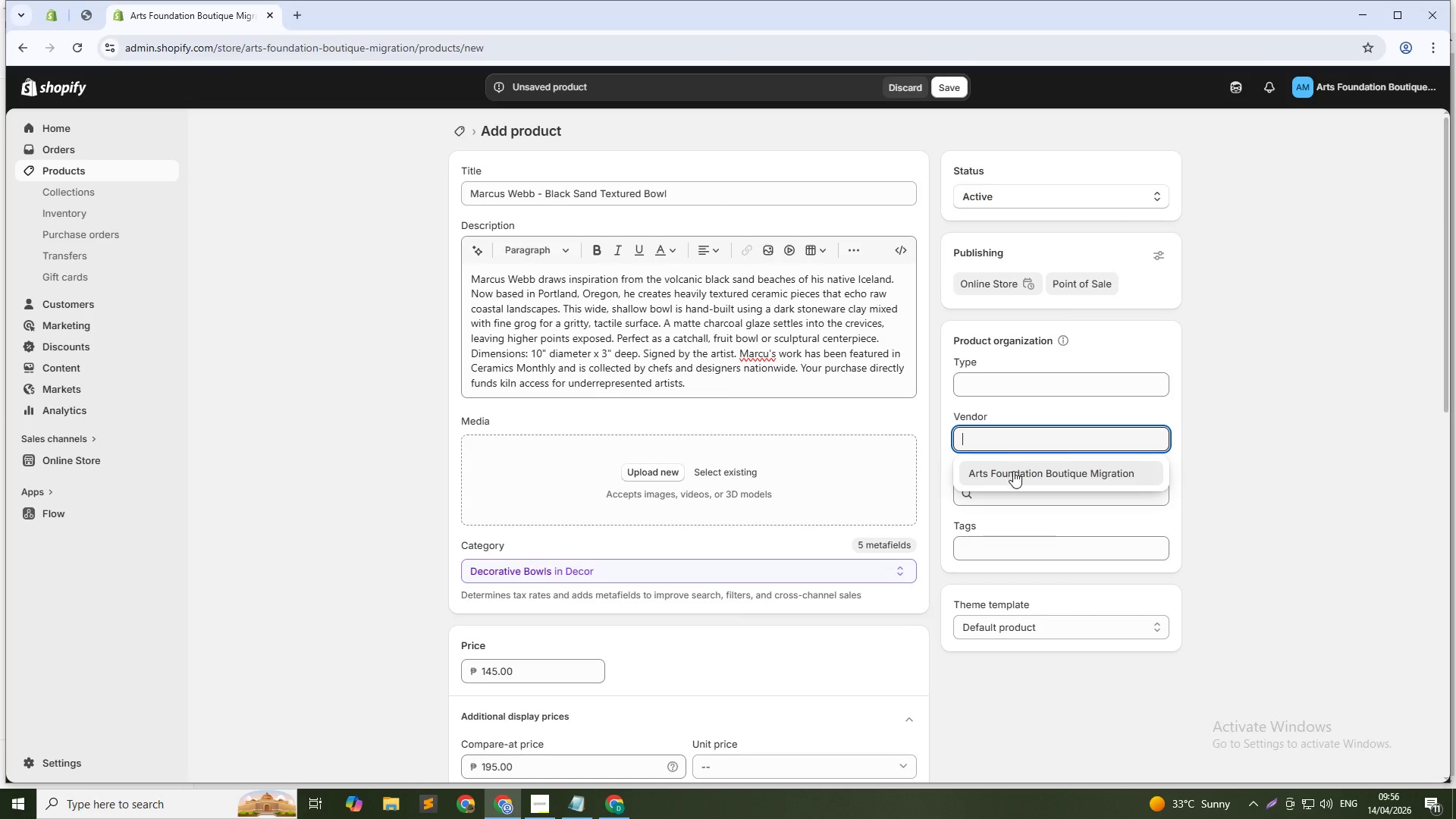 
left_click([1013, 471])
 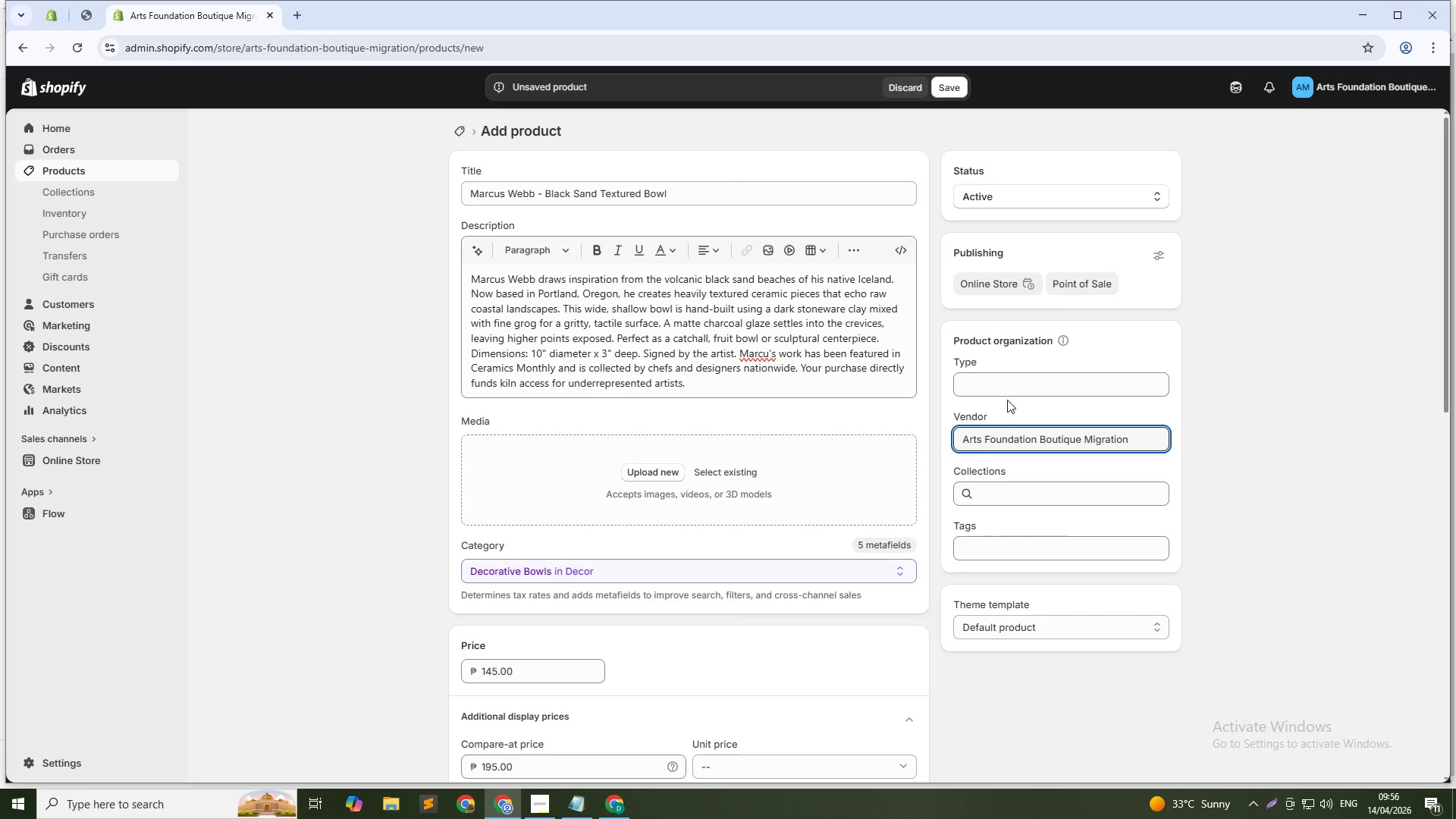 
left_click([1007, 388])
 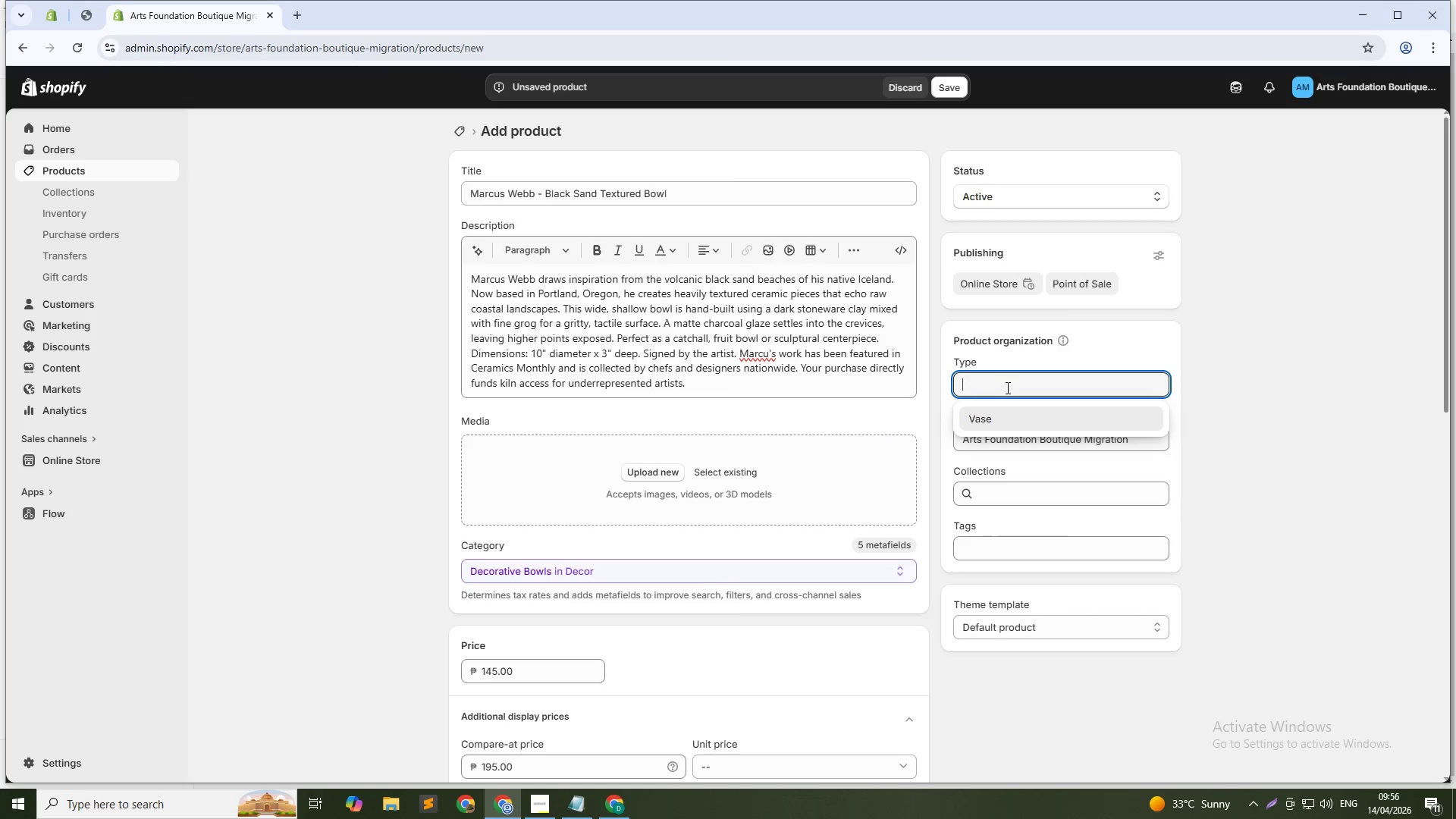 
type(Bowl)
 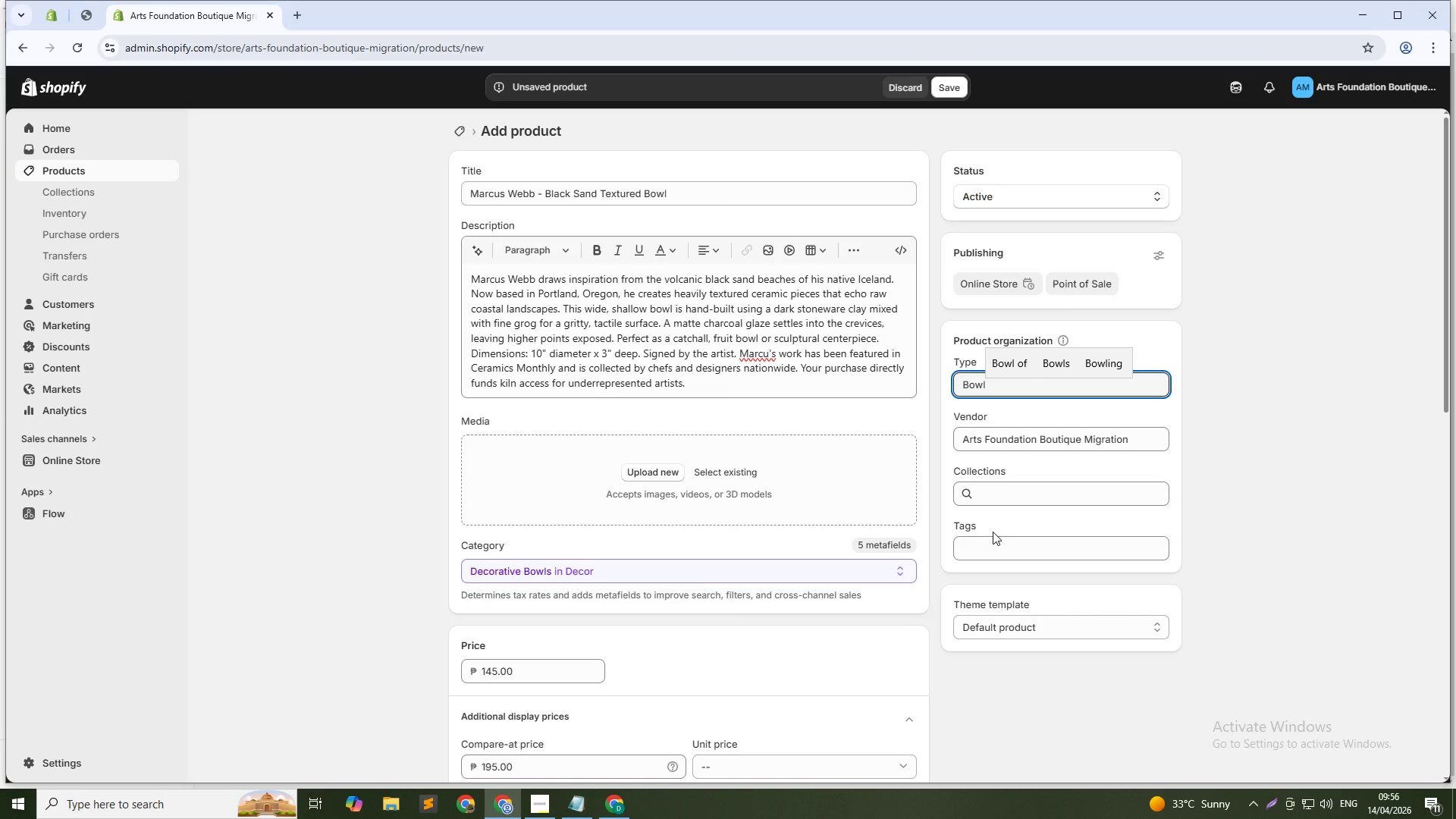 
left_click([991, 540])
 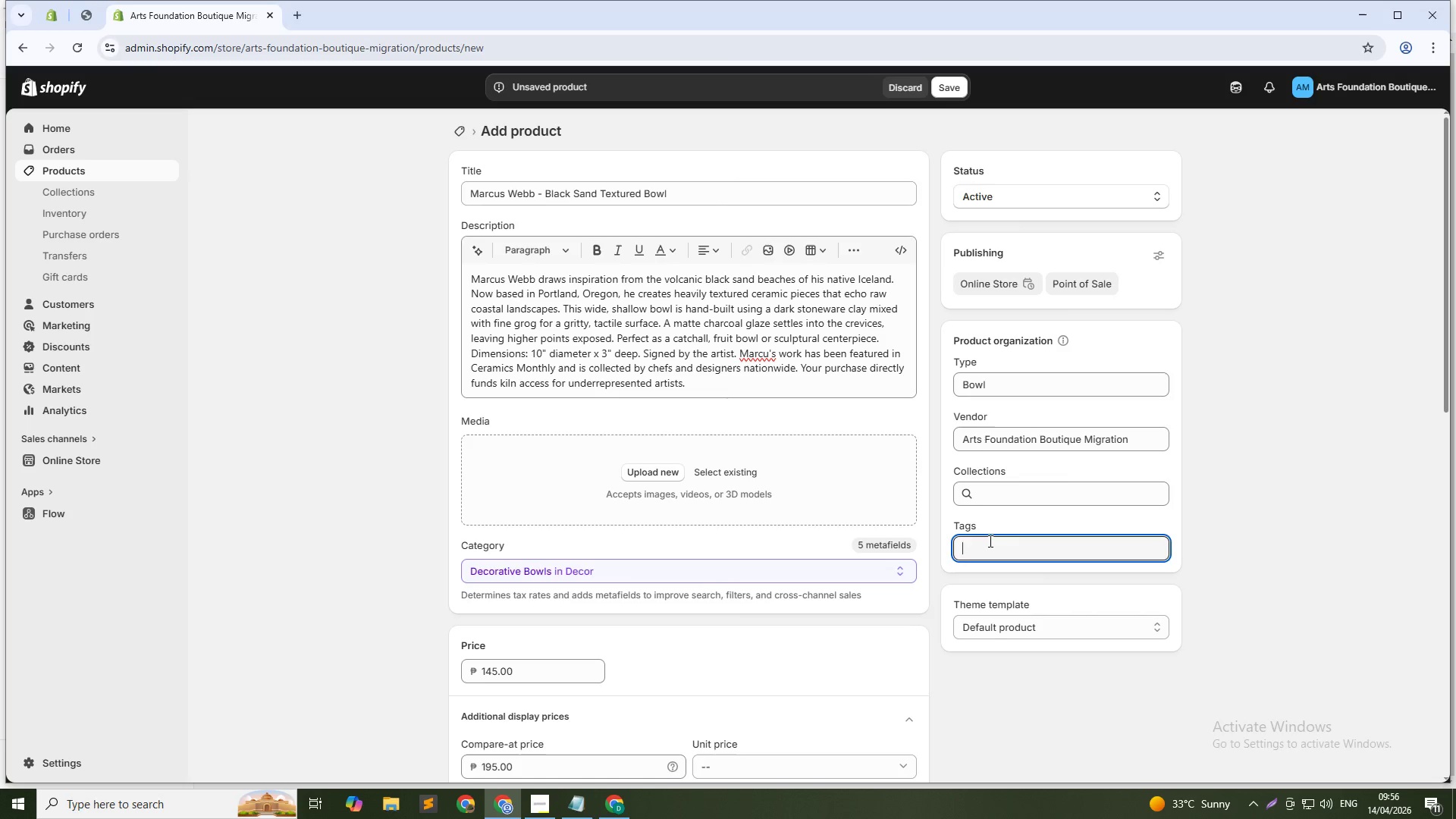 
type(featured-artisans)
 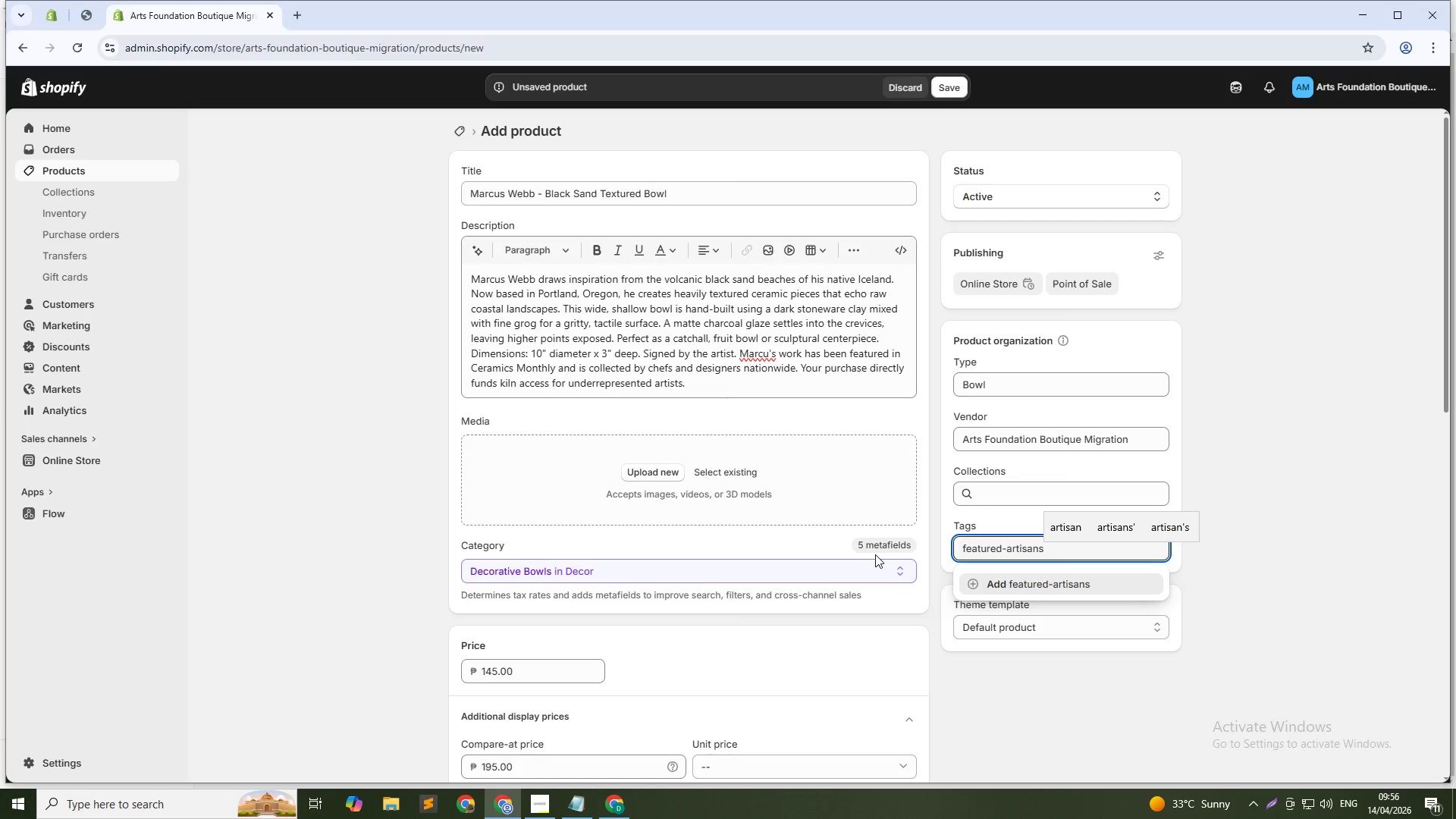 
left_click([1009, 588])
 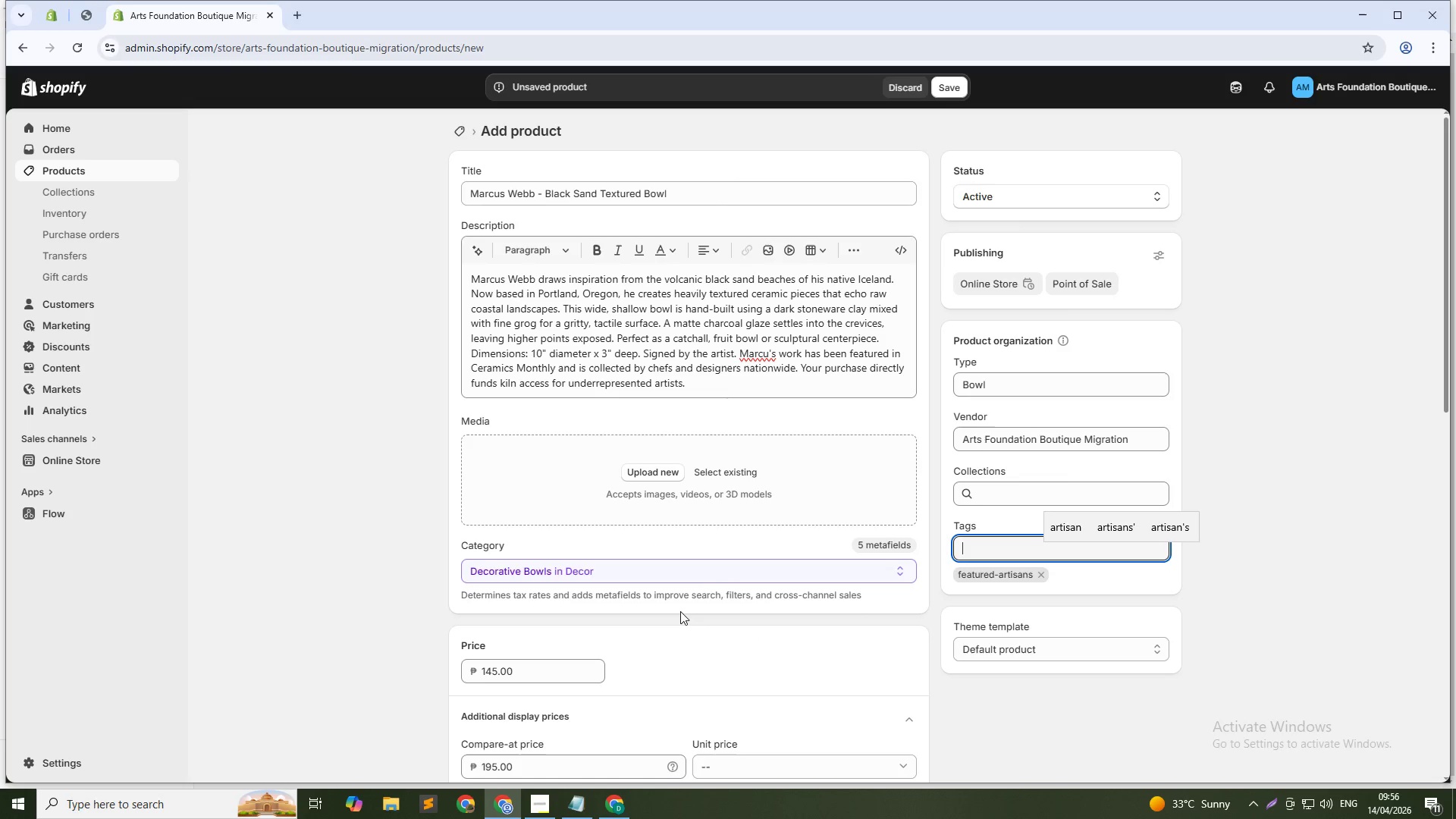 
wait(5.23)
 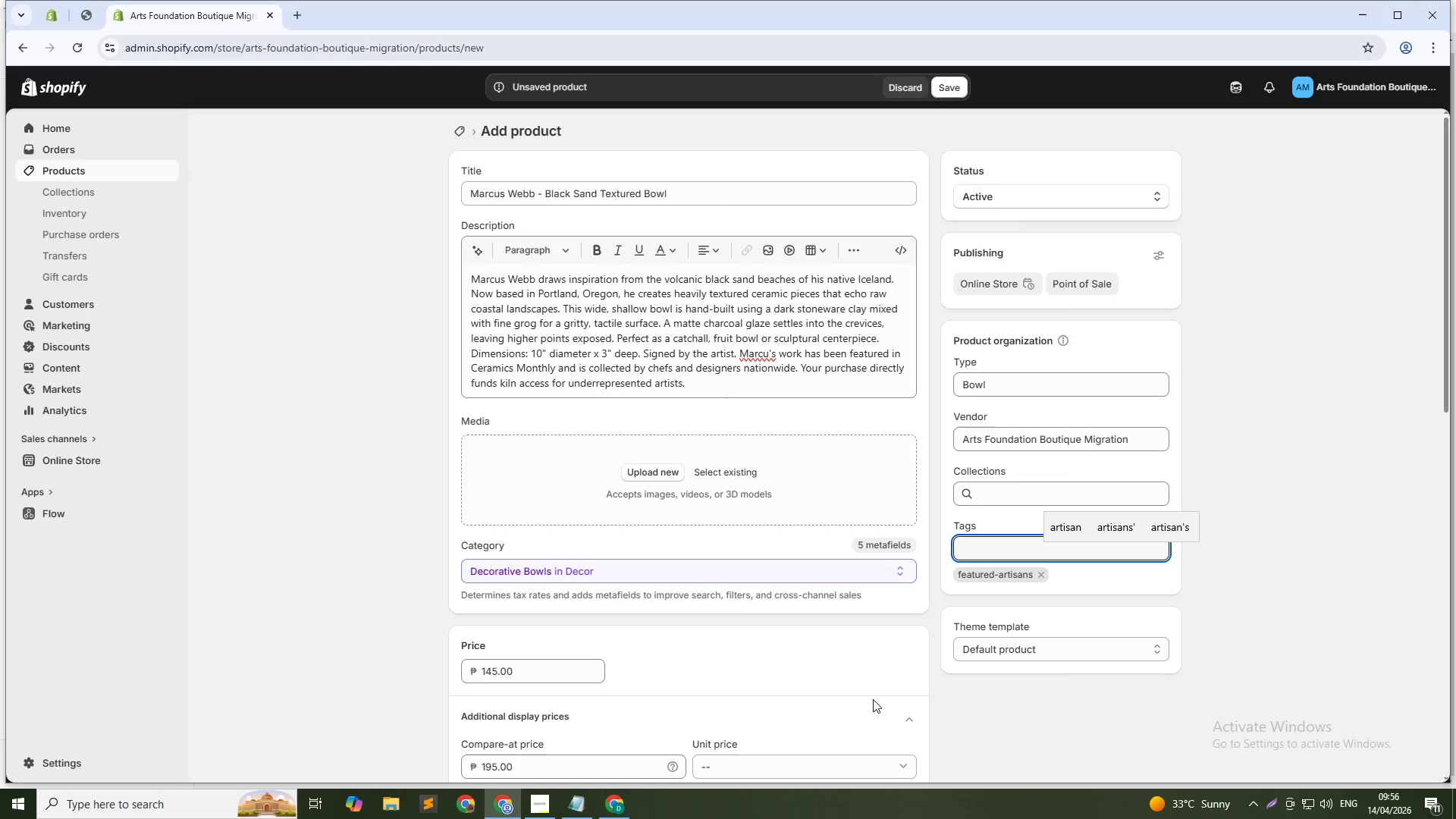 
left_click([717, 467])
 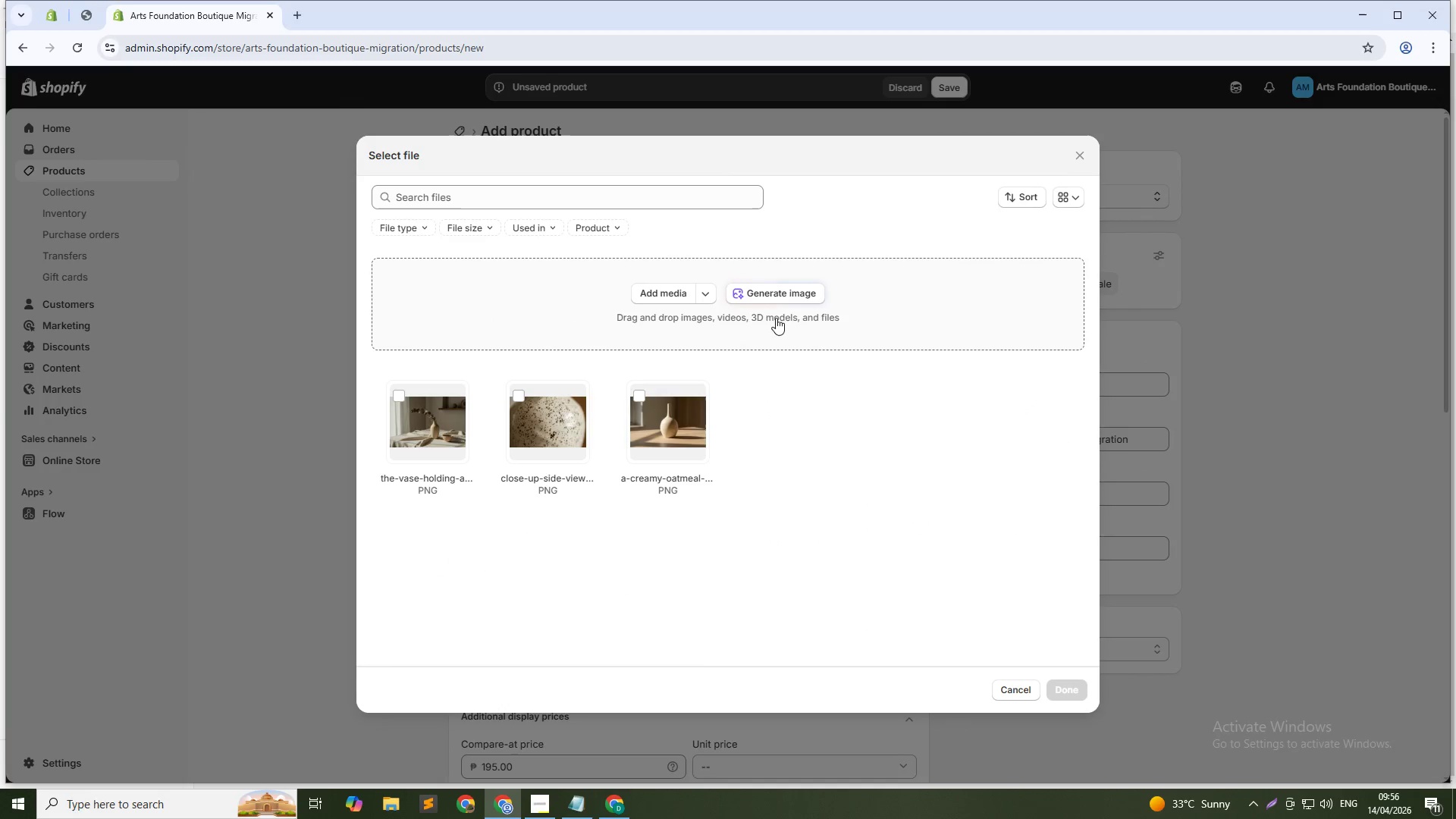 
left_click([777, 298])
 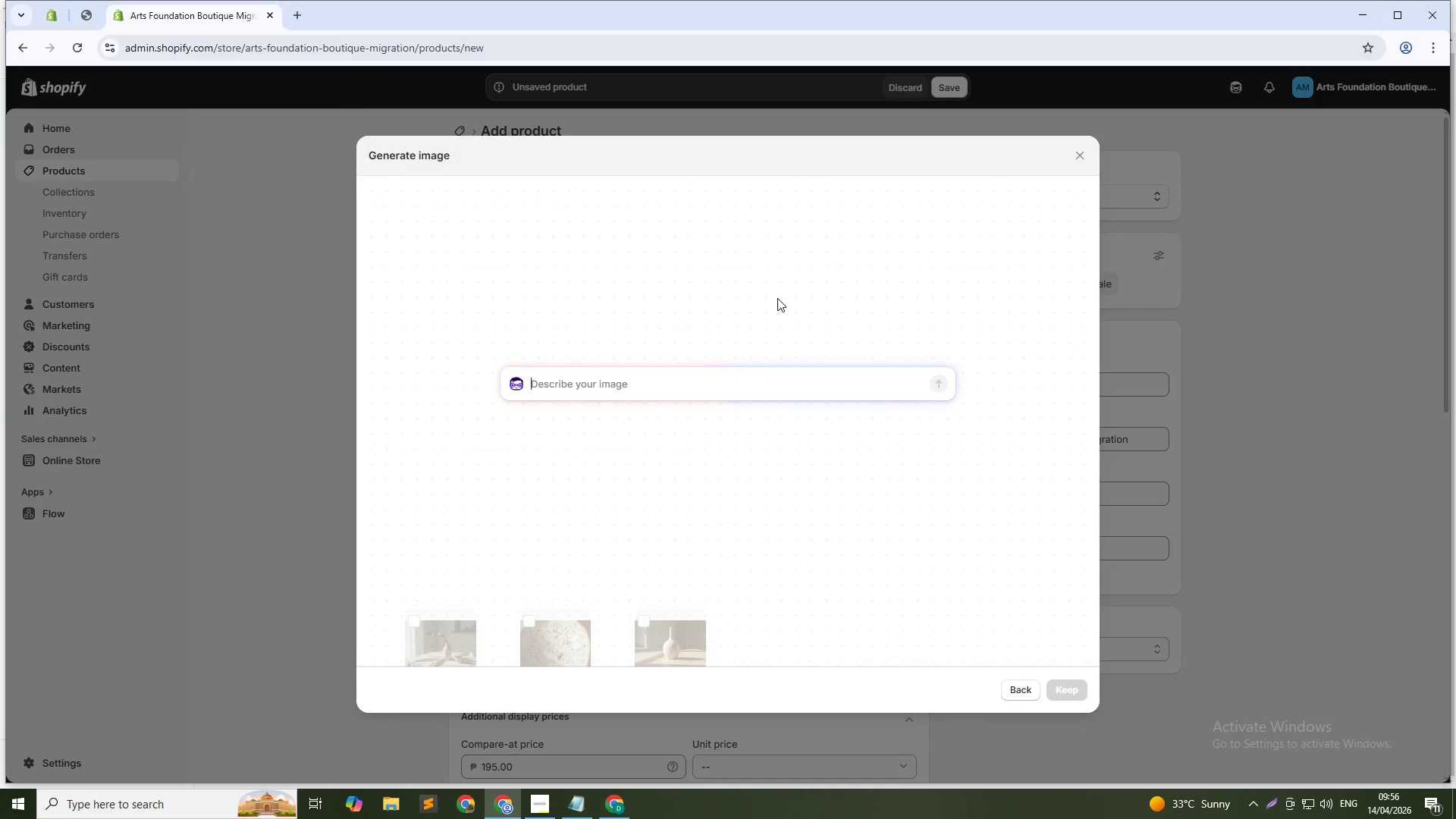 
type(Wide shallow black ceramic bowl with gritty textured surface, charcoal matte glaze, sitting on wa)
key(Backspace)
key(Backspace)
type(raw linen fabric, natural overcast light, stuid)
key(Backspace)
key(Backspace)
type(dio pottery photography)
 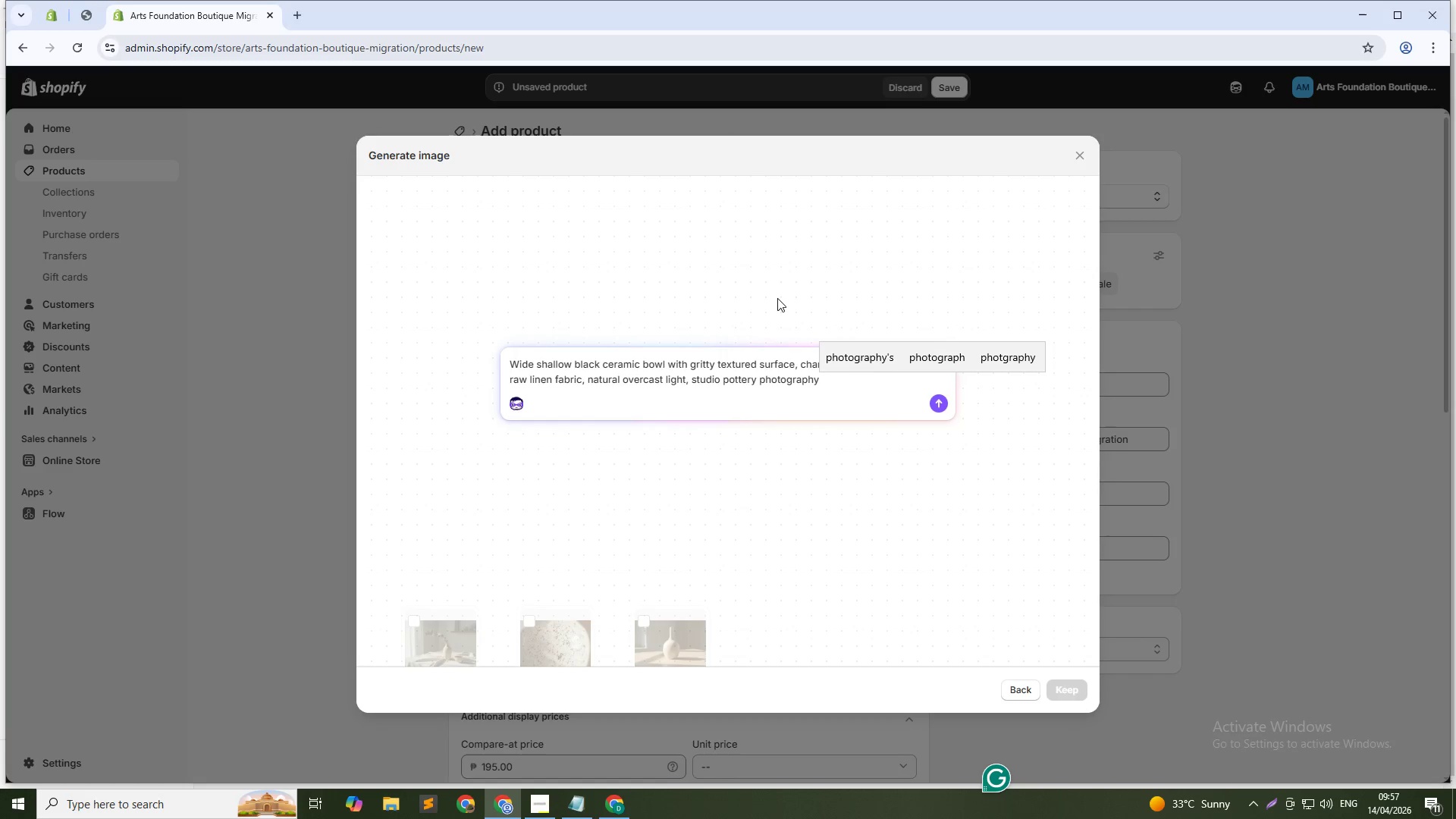 
key(Enter)
 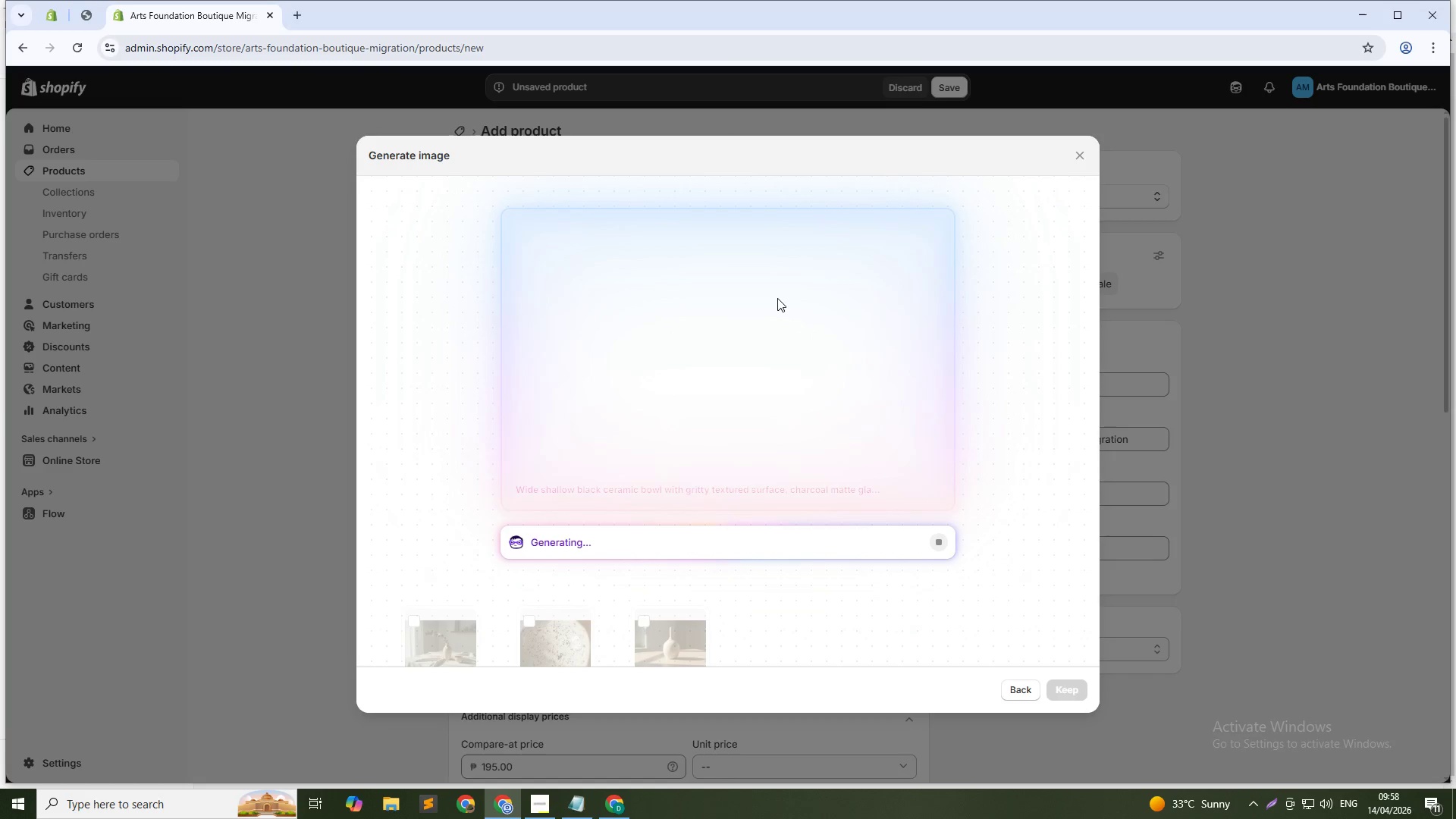 
wait(32.36)
 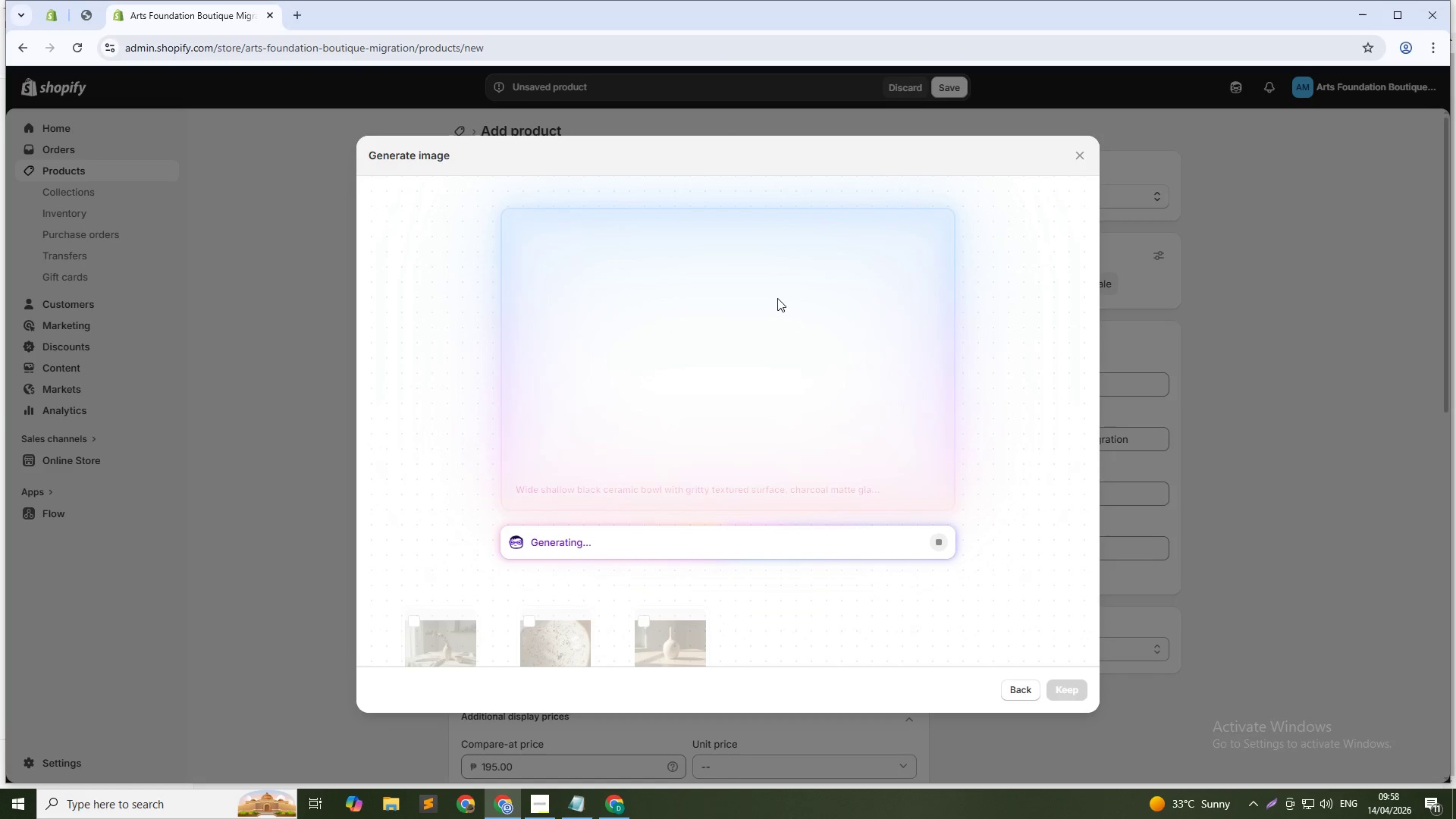 
left_click([1069, 687])
 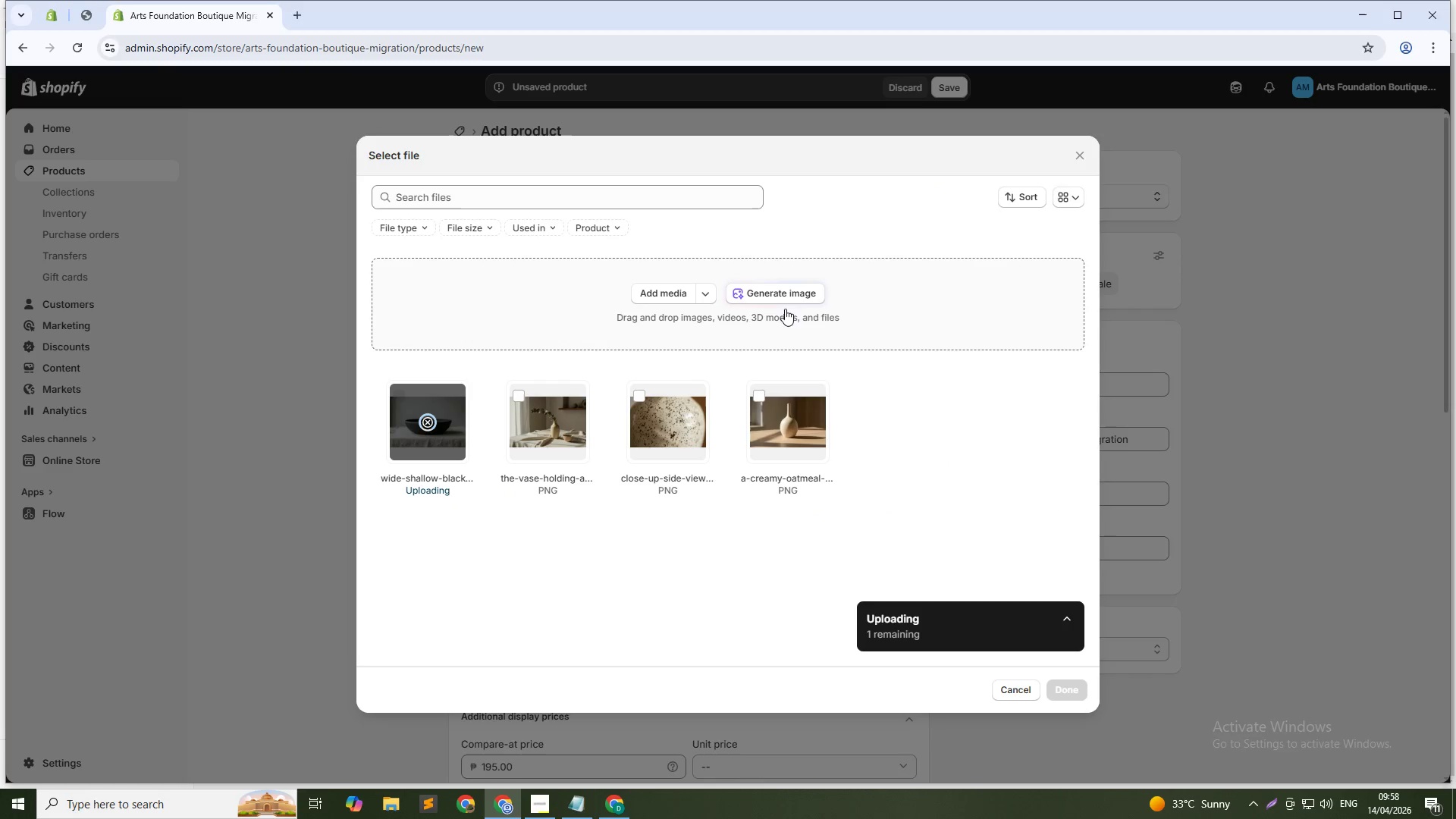 
left_click([795, 290])
 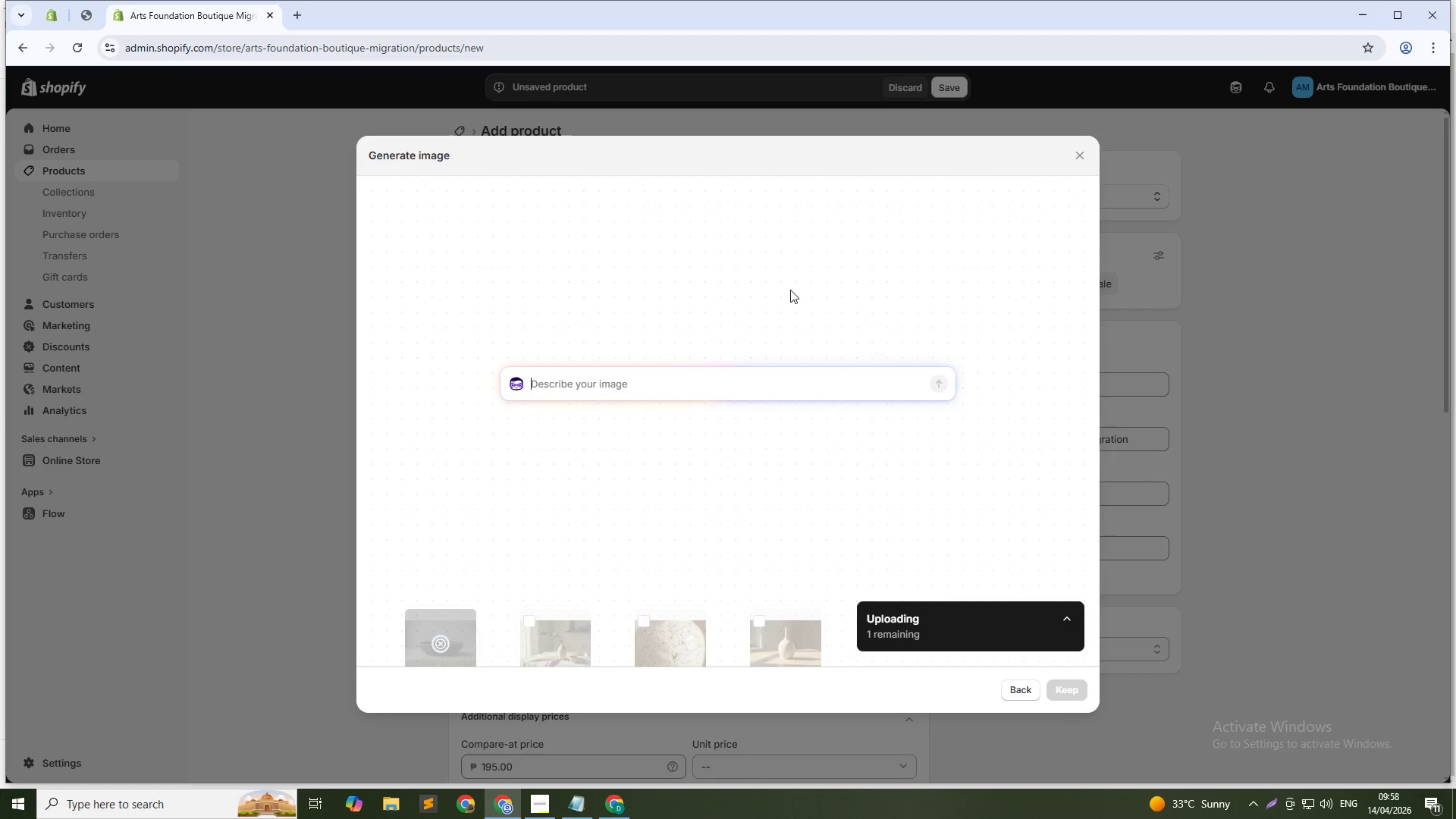 
type(Close-up of the bowl surface showing rought grog texture and dark glaze setting into creci)
key(Backspace)
key(Backspace)
type(vices)
 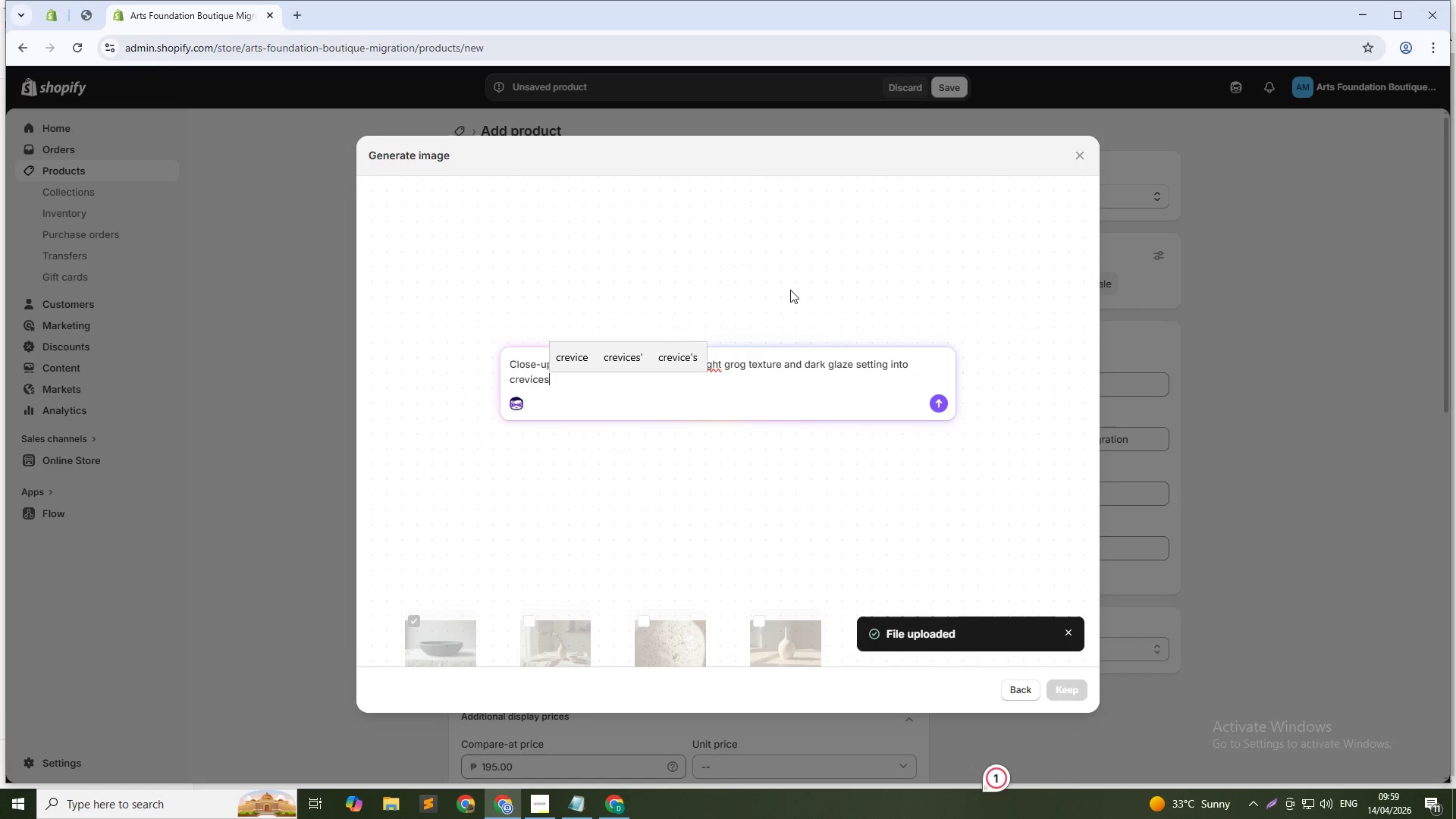 
wait(9.27)
 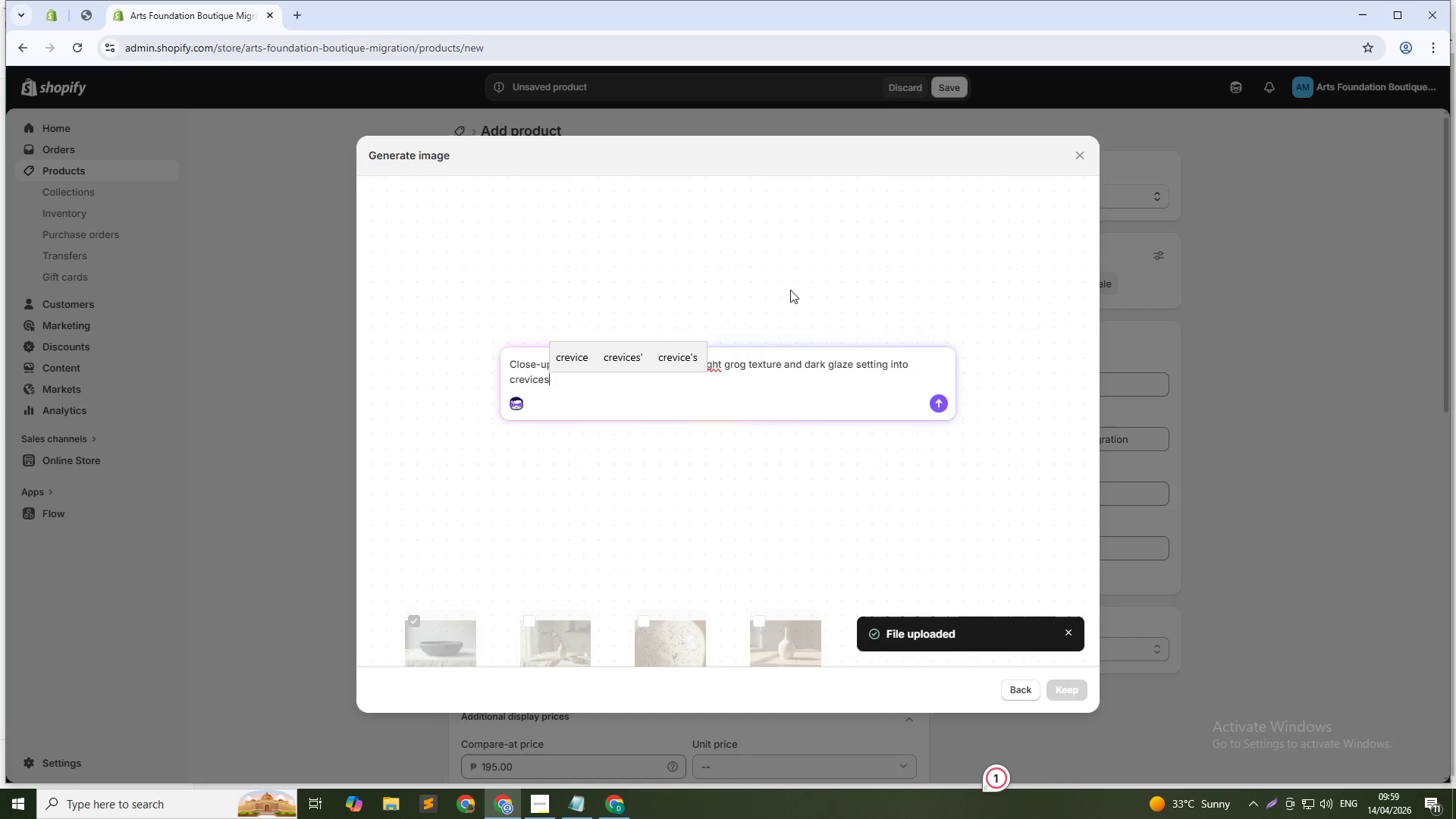 
type(, macro detail shot)
key(NumpadEnter)
 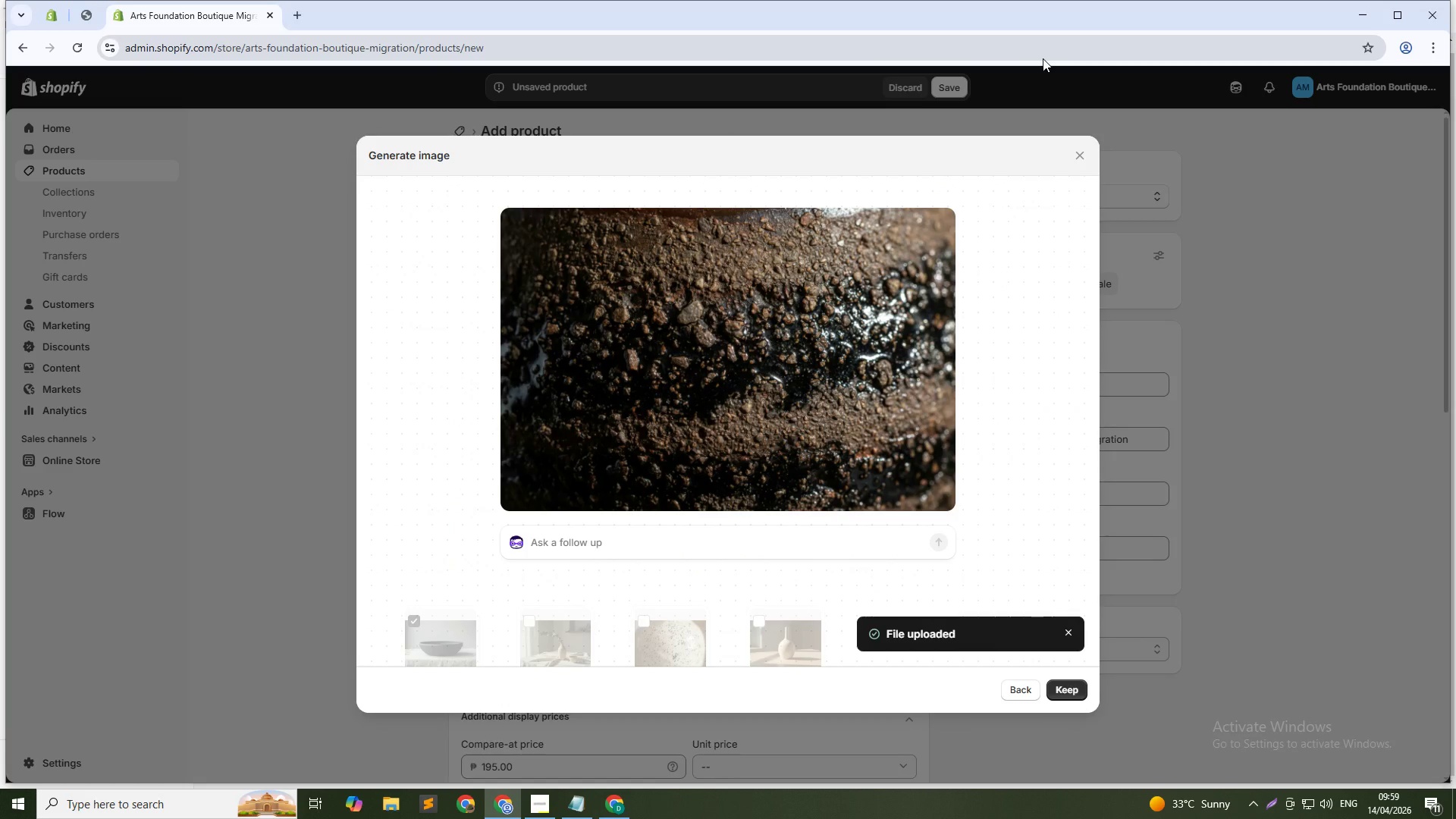 
wait(35.64)
 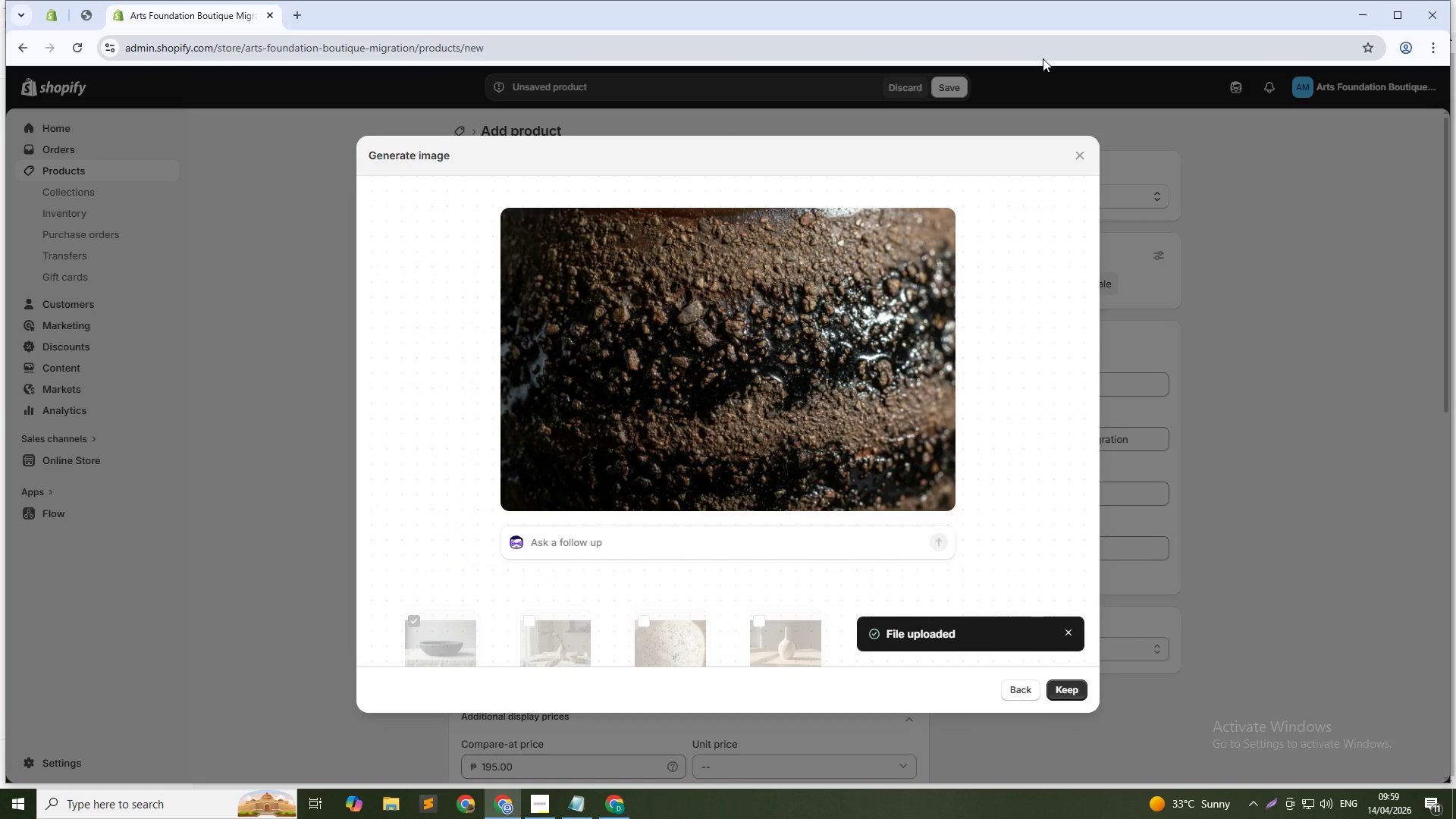 
left_click([764, 290])
 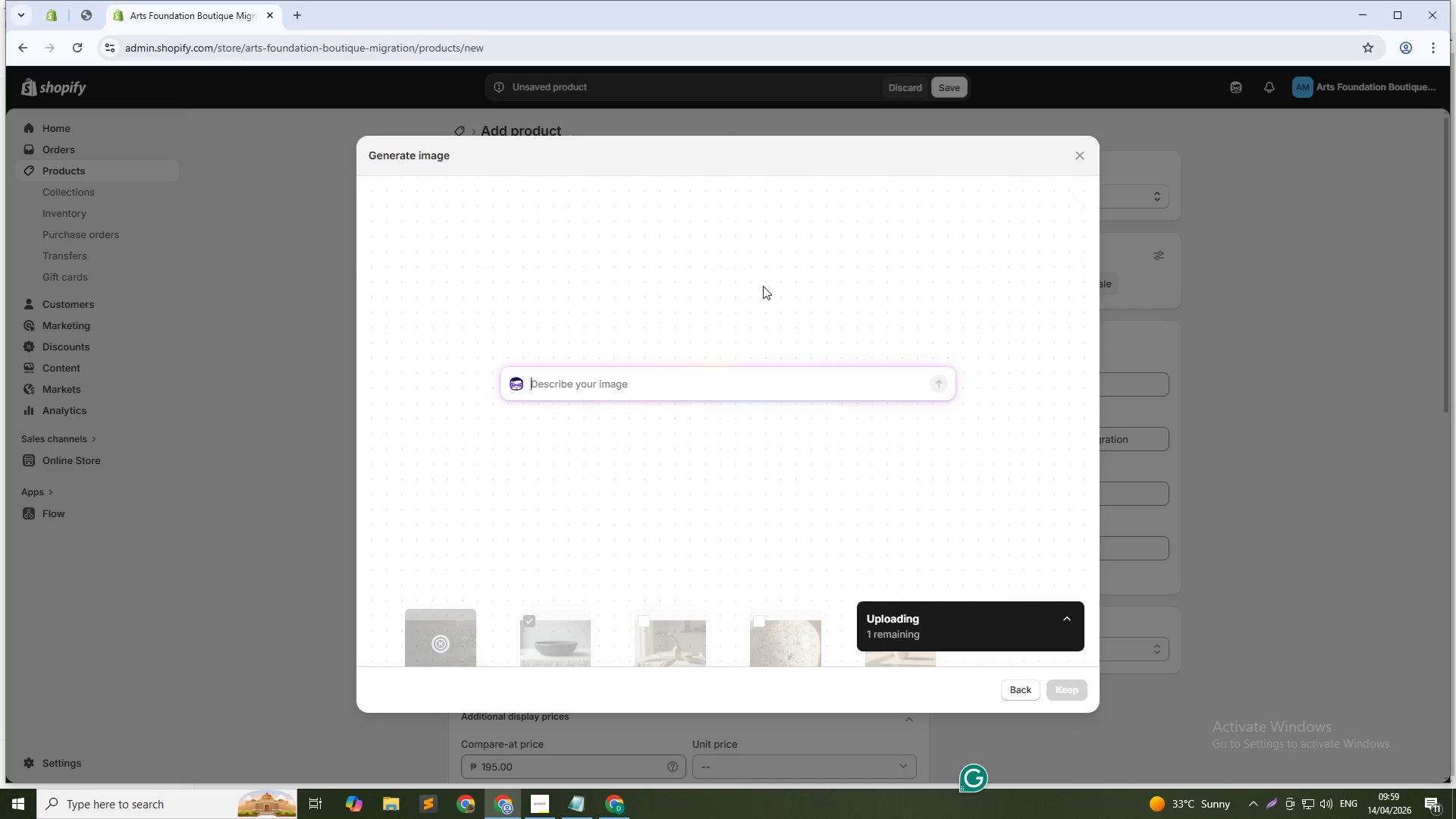 
type(The o)
key(Backspace)
type(bowl filled with green apples na)
key(Backspace)
type(and lemons o )
key(Backspace)
type(n a kitchen island, warm natural light, functional pottery styling)
 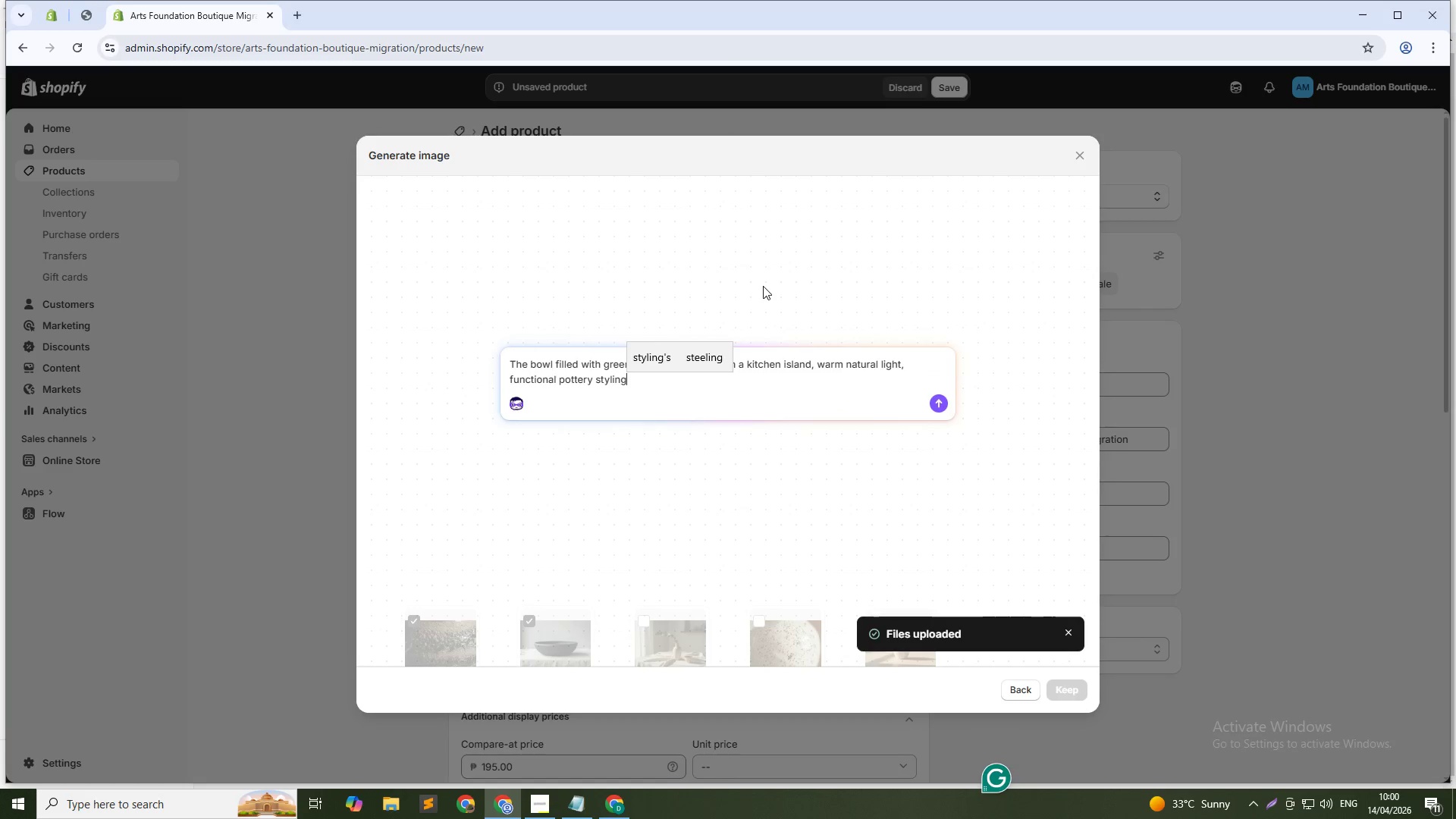 
key(Enter)
 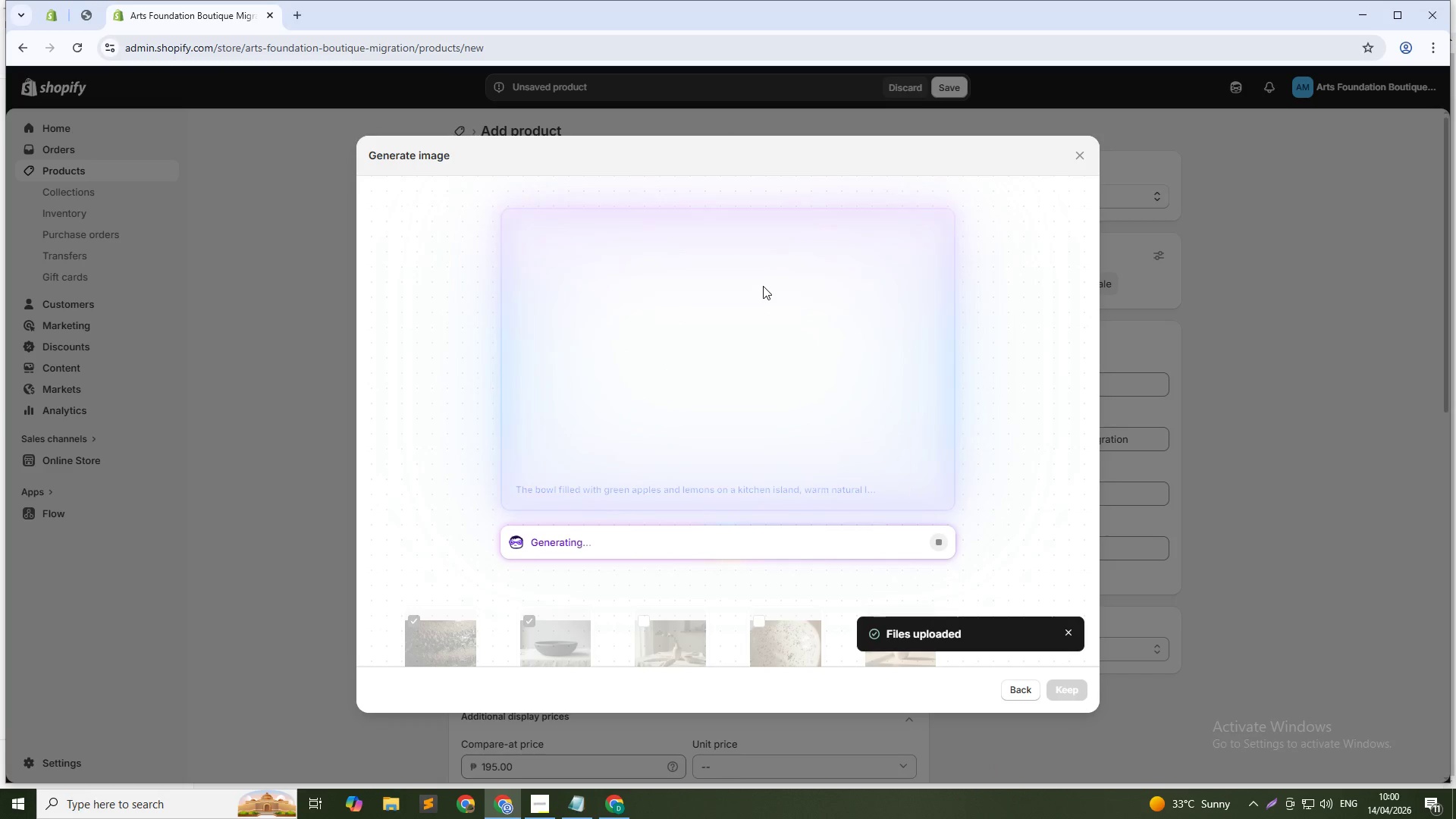 
key(Alt+Tab)